 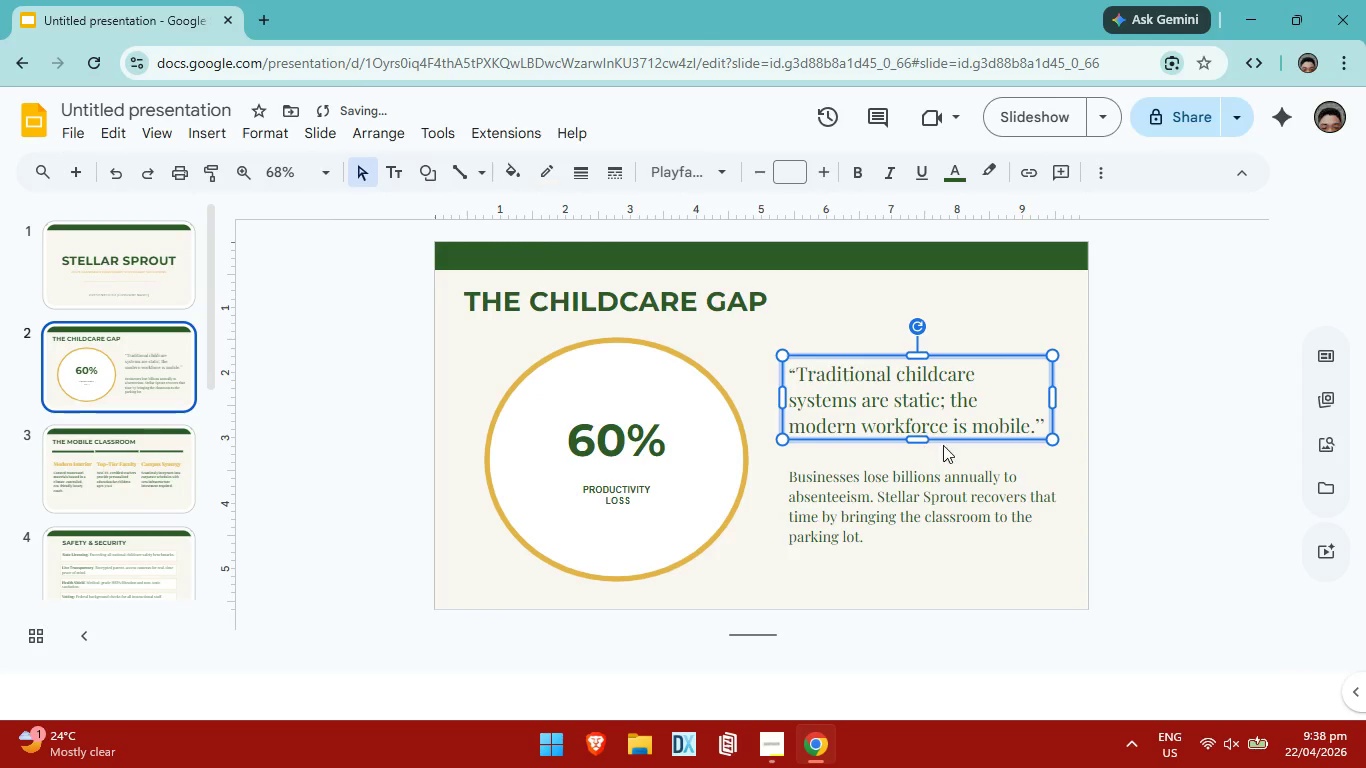 
left_click([1114, 433])
 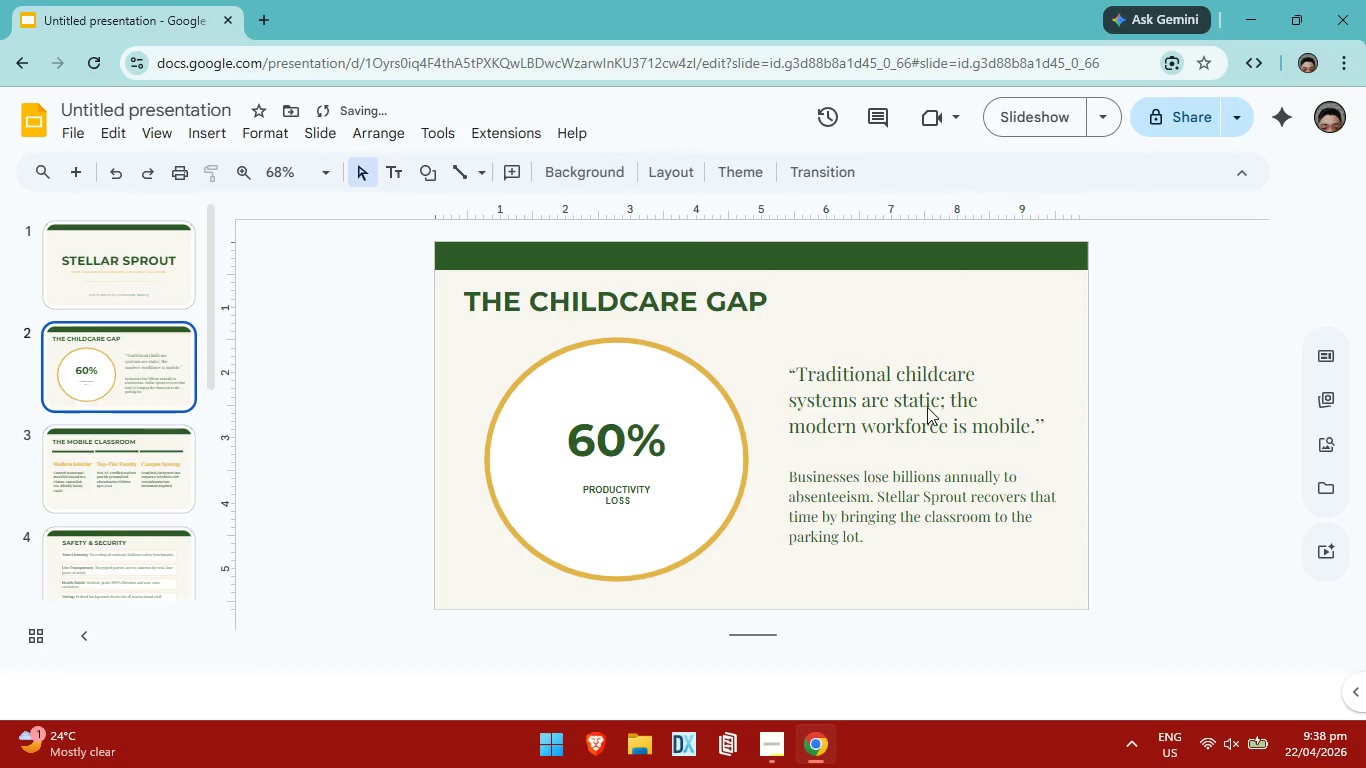 
left_click([927, 407])
 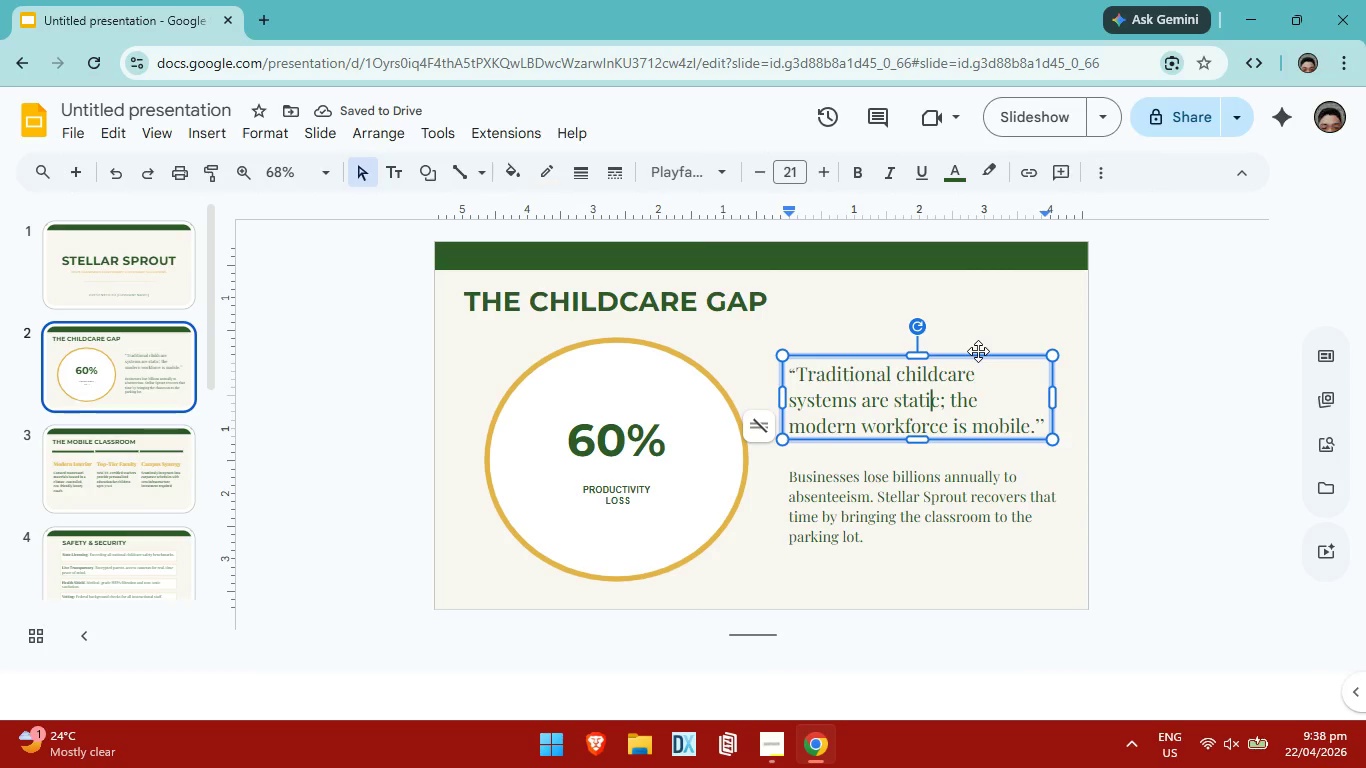 
key(ArrowUp)
 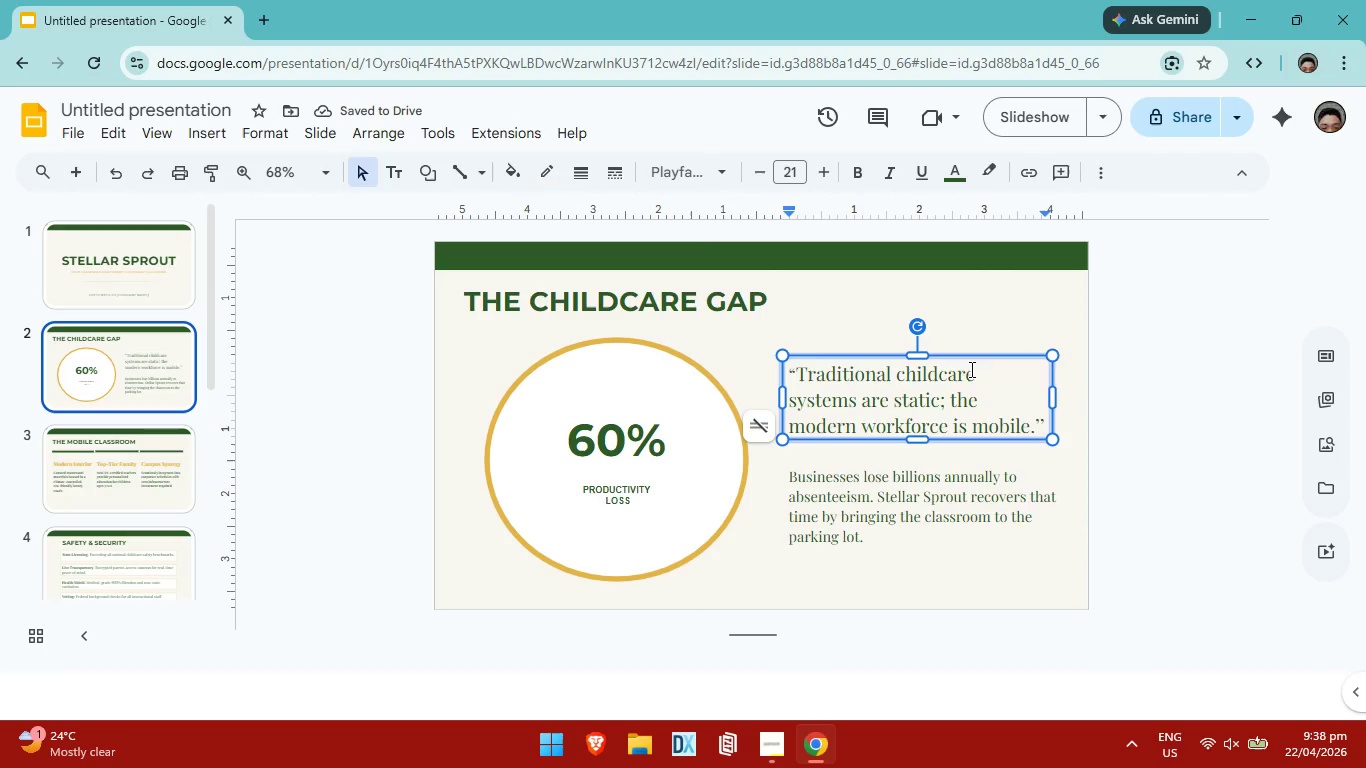 
left_click([939, 389])
 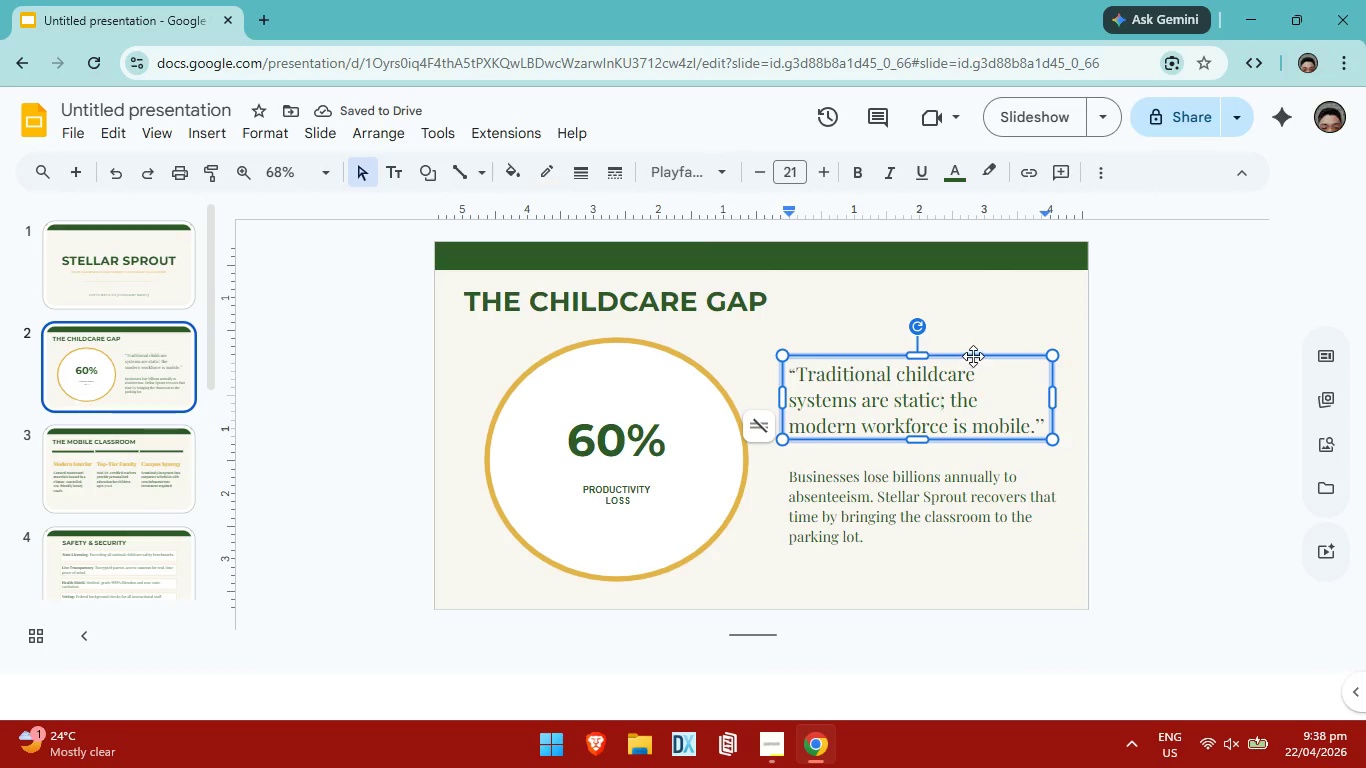 
left_click([973, 356])
 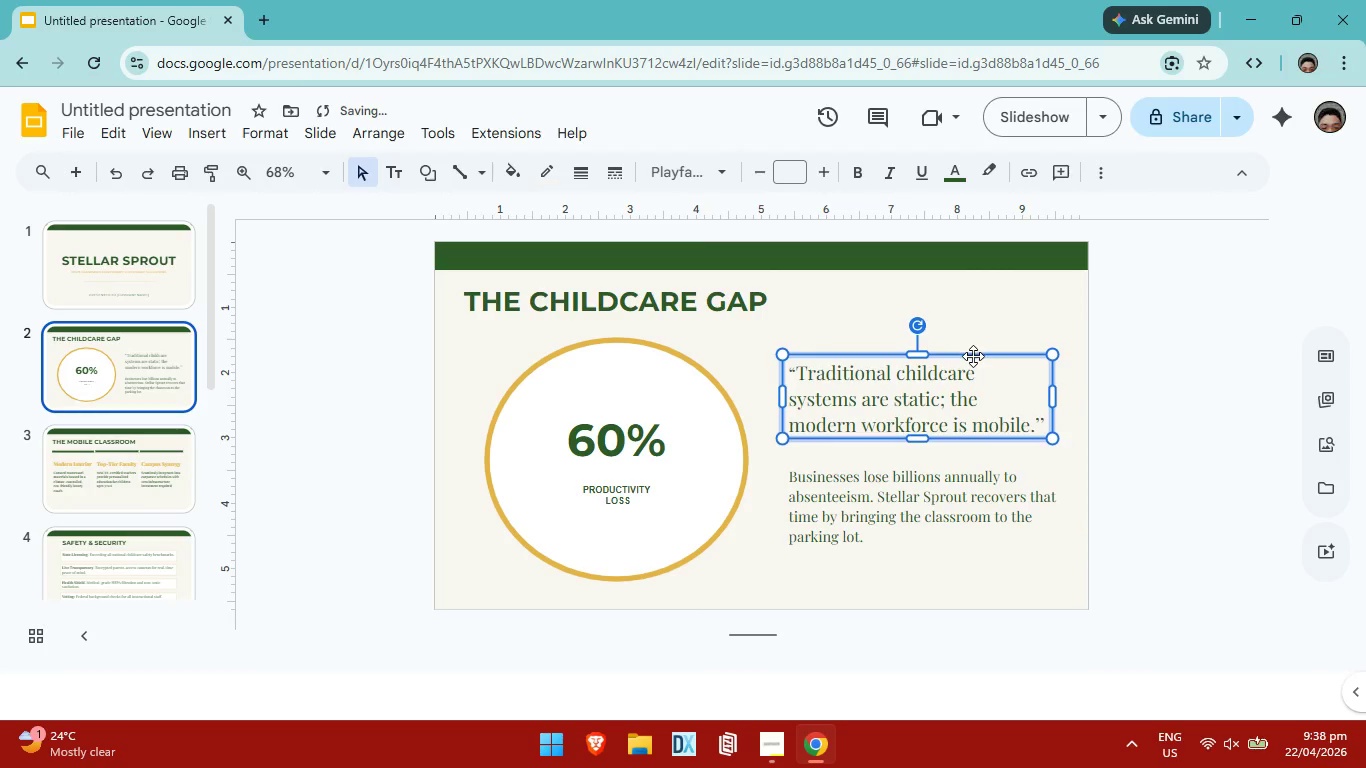 
key(ArrowUp)
 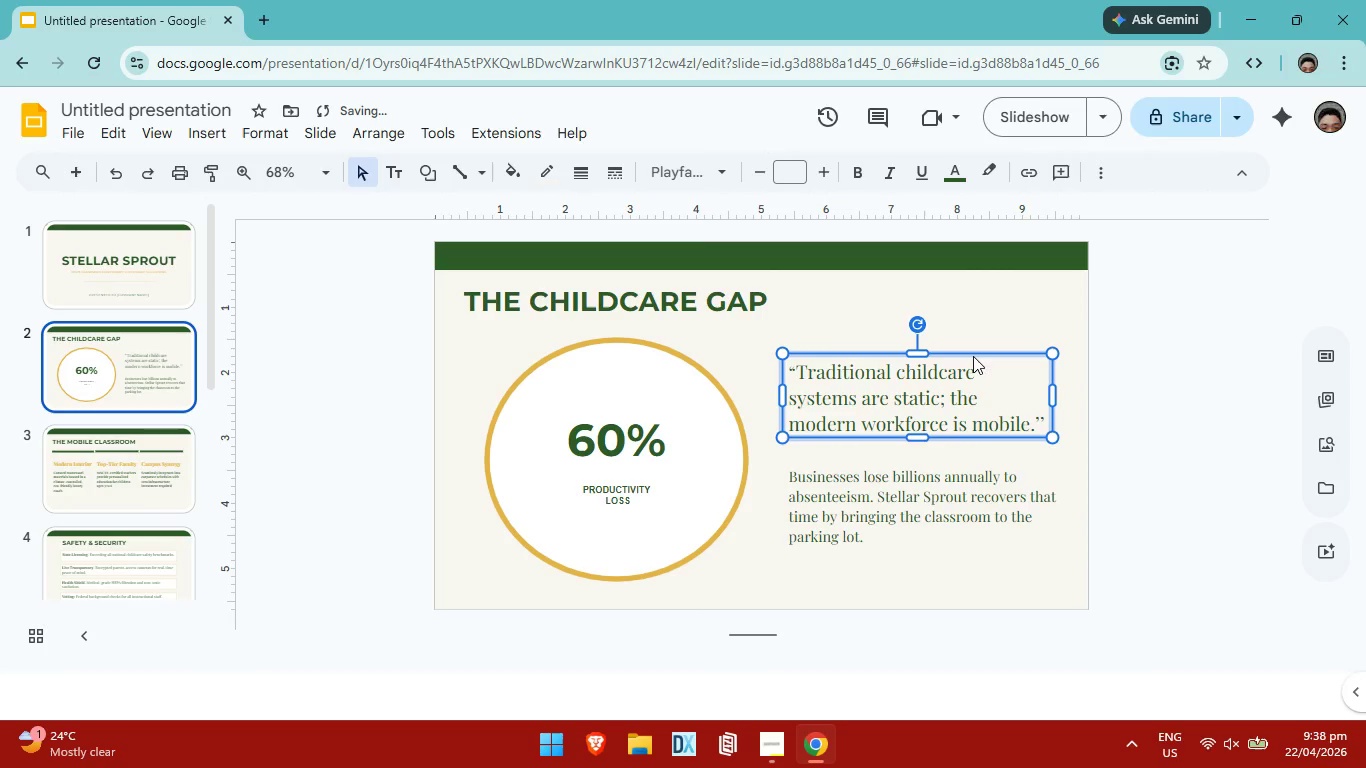 
key(ArrowUp)
 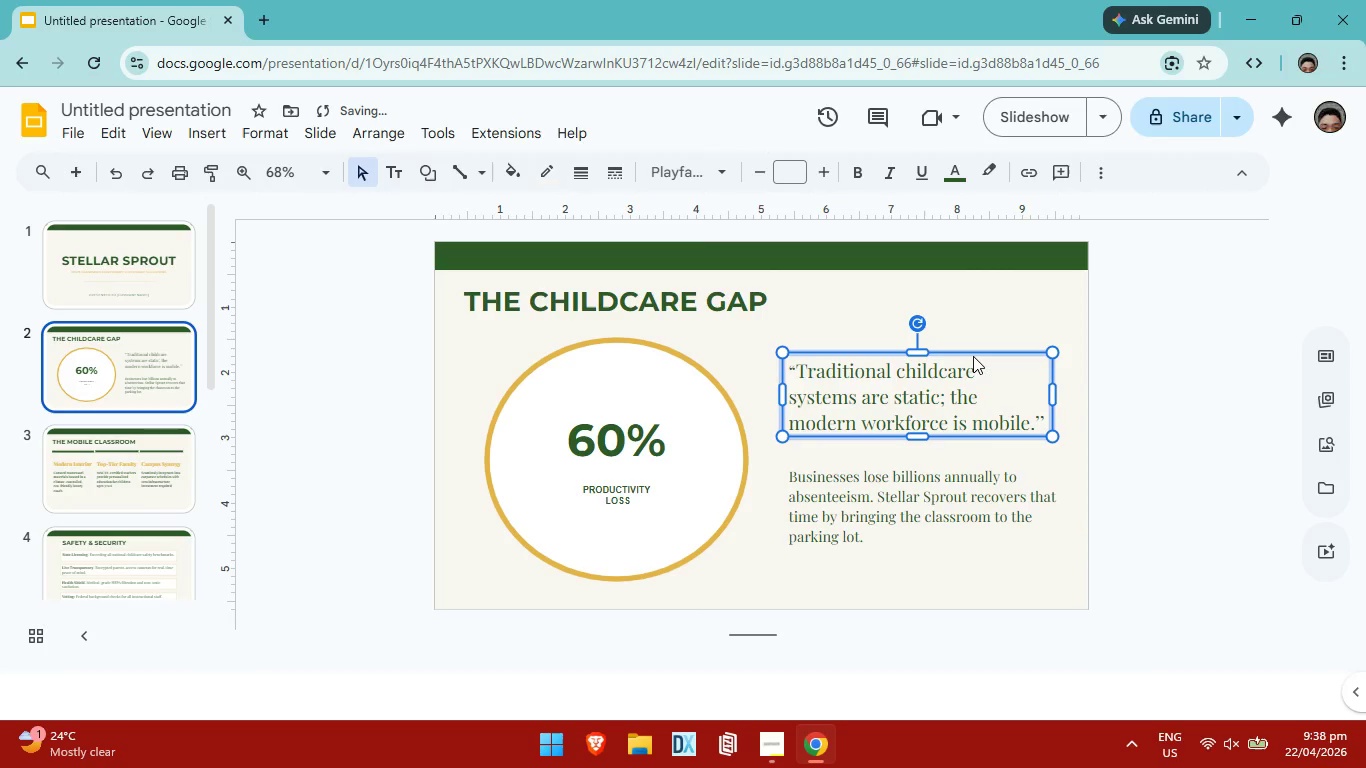 
key(ArrowUp)
 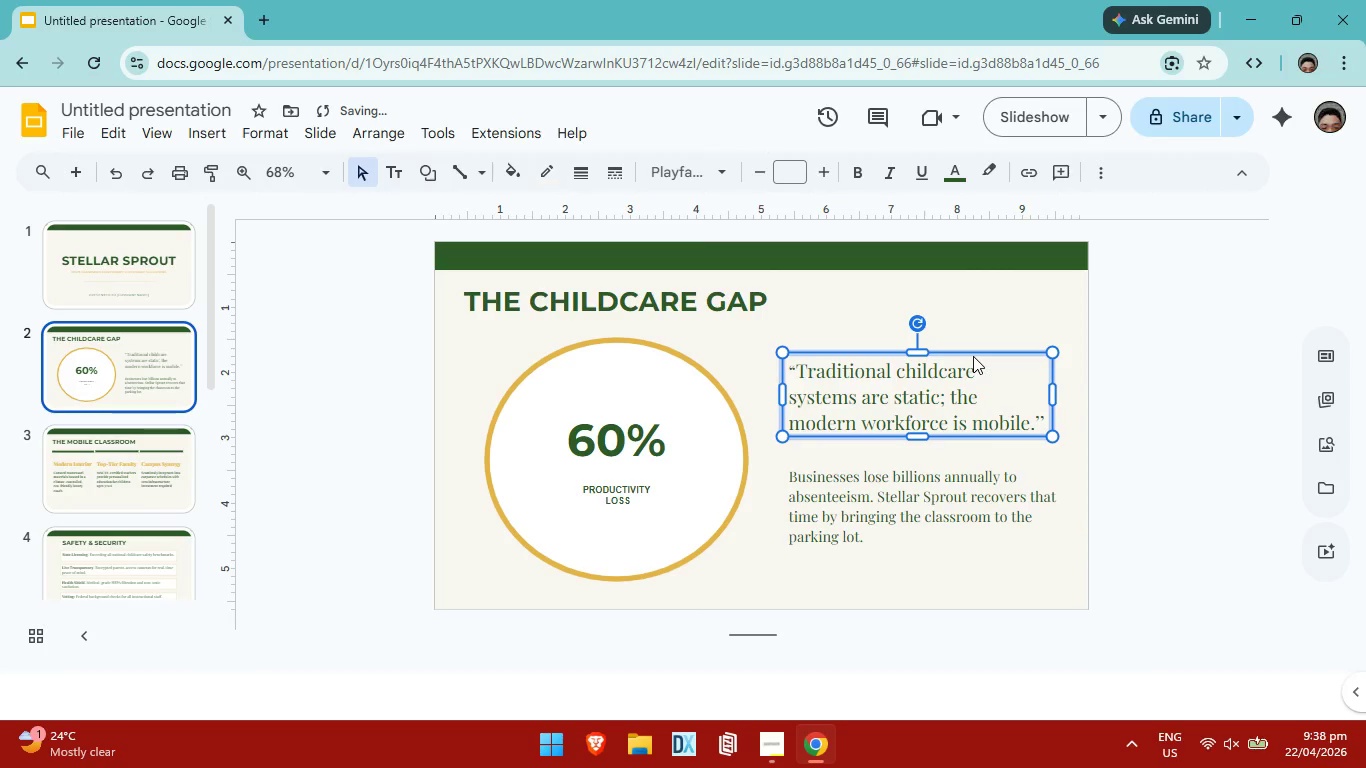 
key(ArrowUp)
 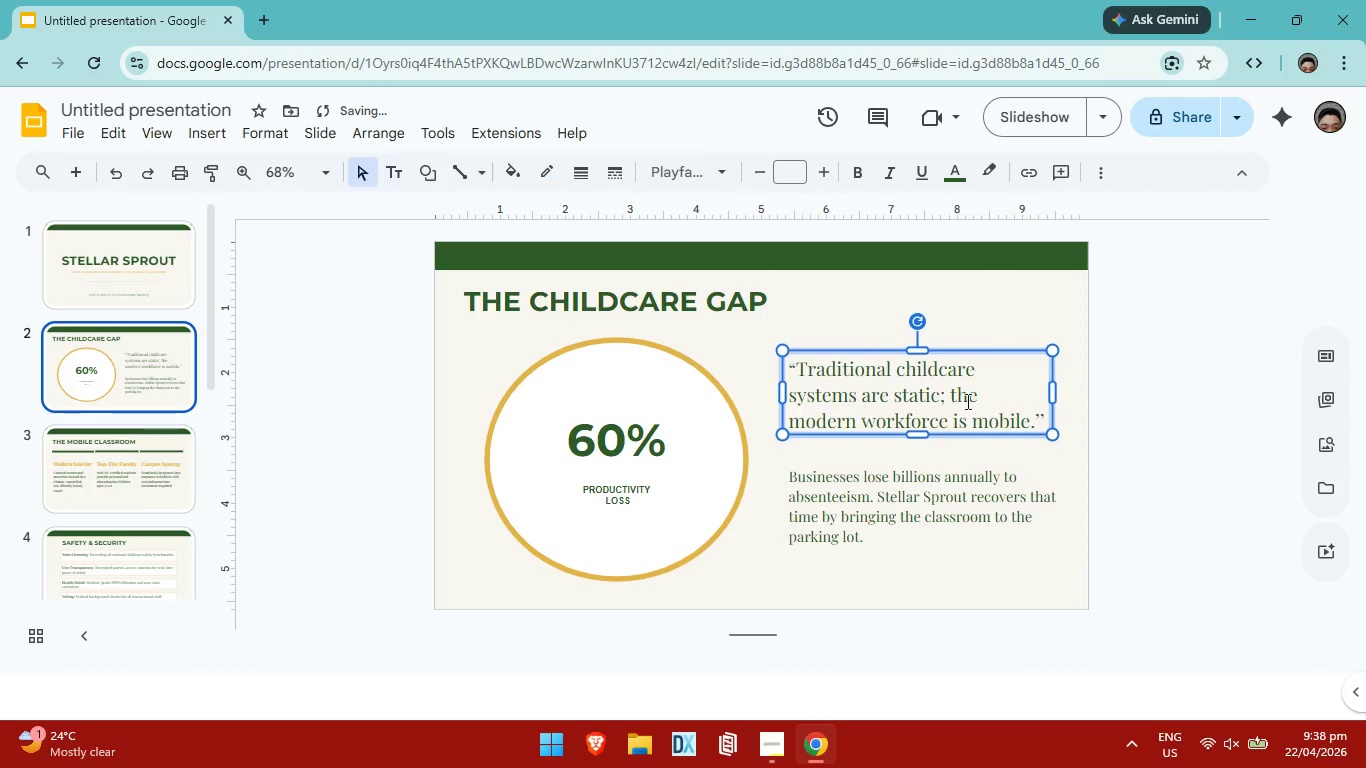 
key(ArrowUp)
 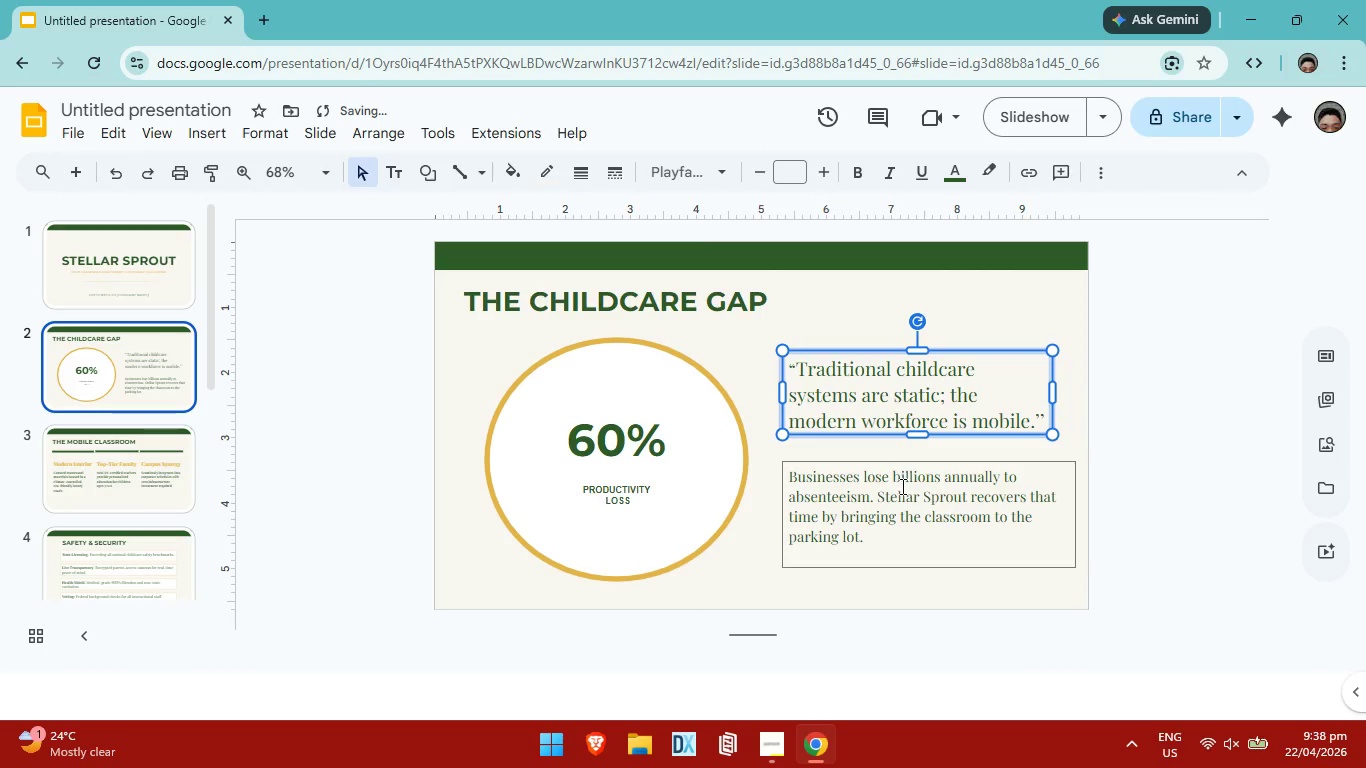 
left_click([901, 486])
 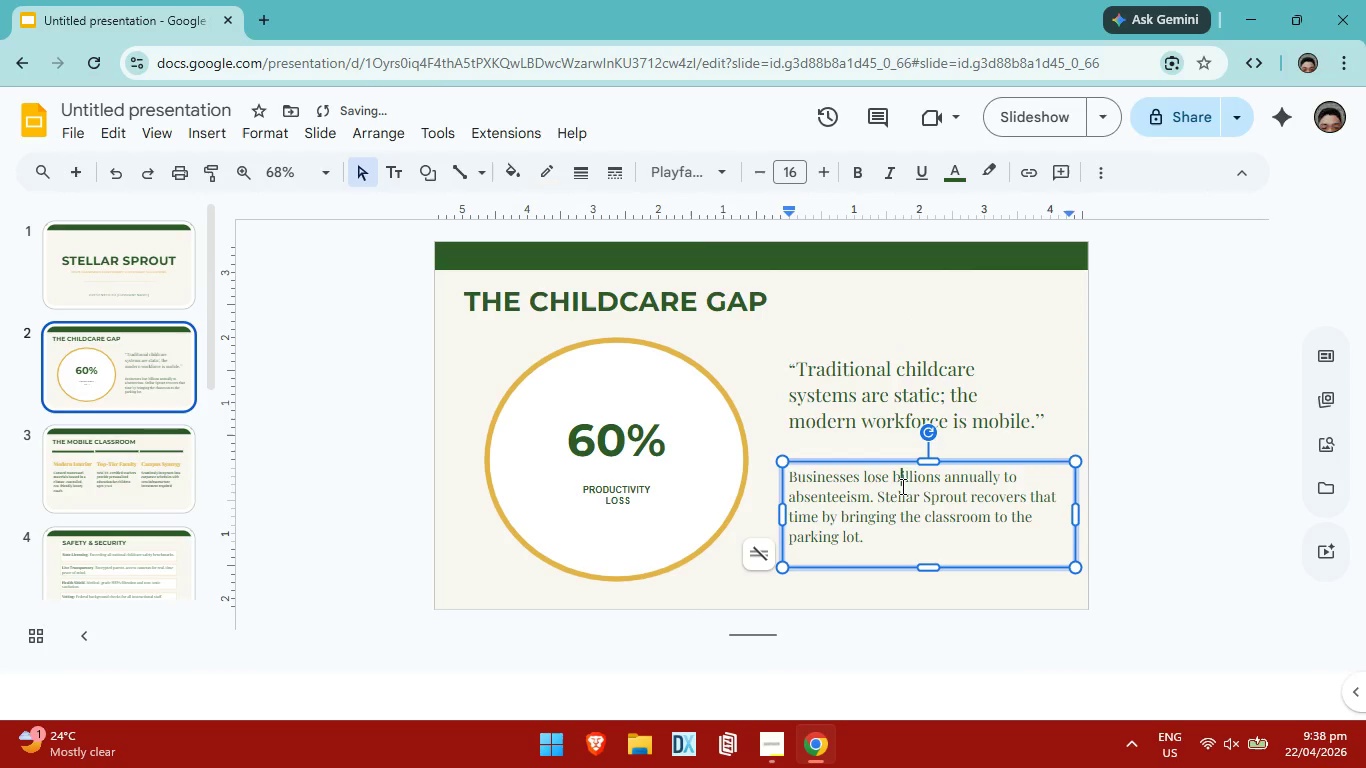 
key(ArrowUp)
 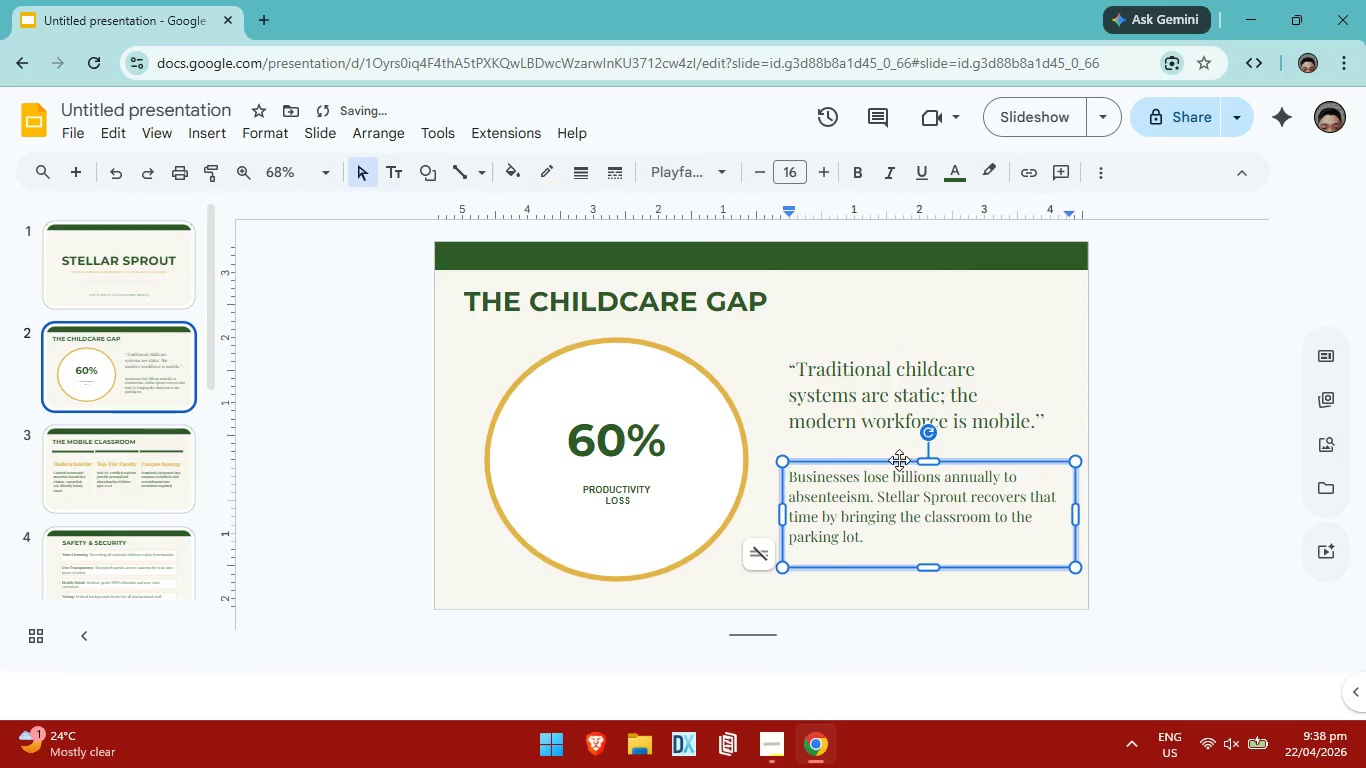 
left_click([898, 459])
 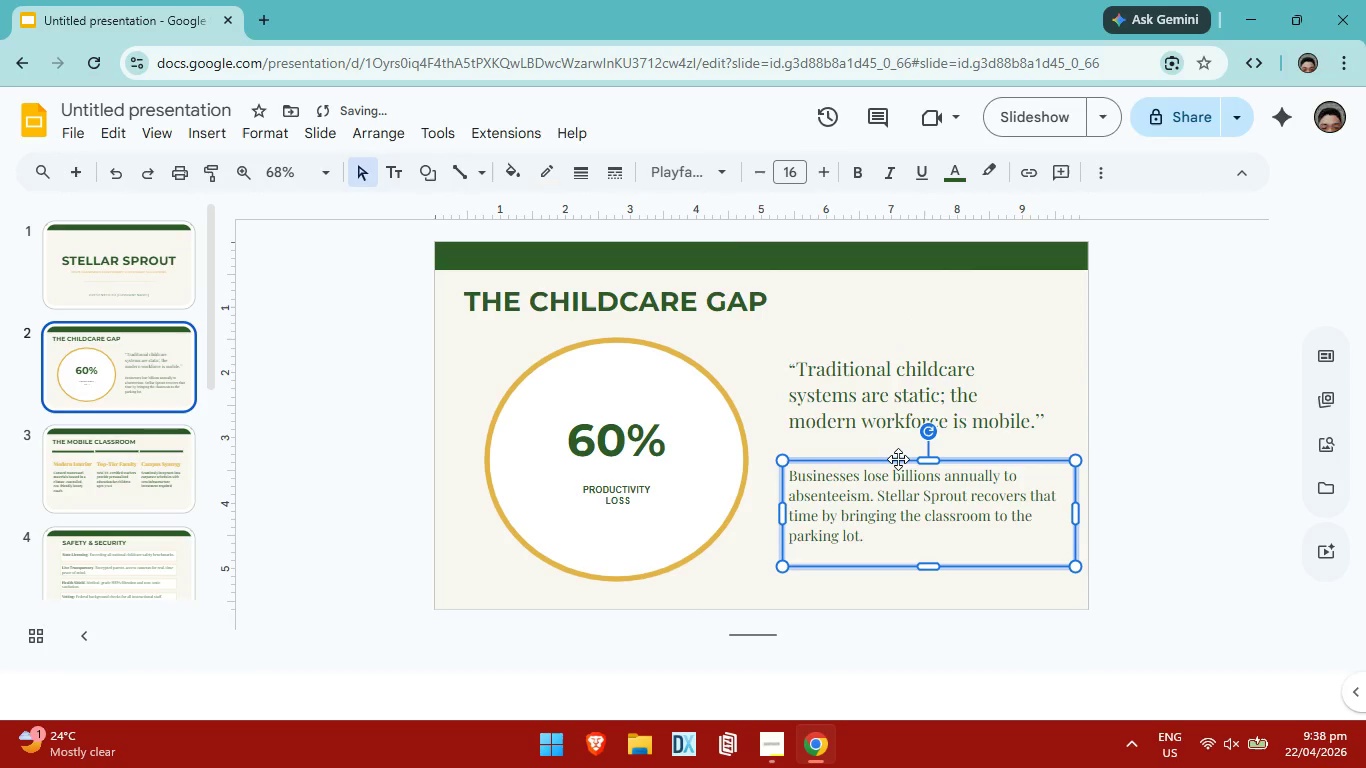 
key(ArrowUp)
 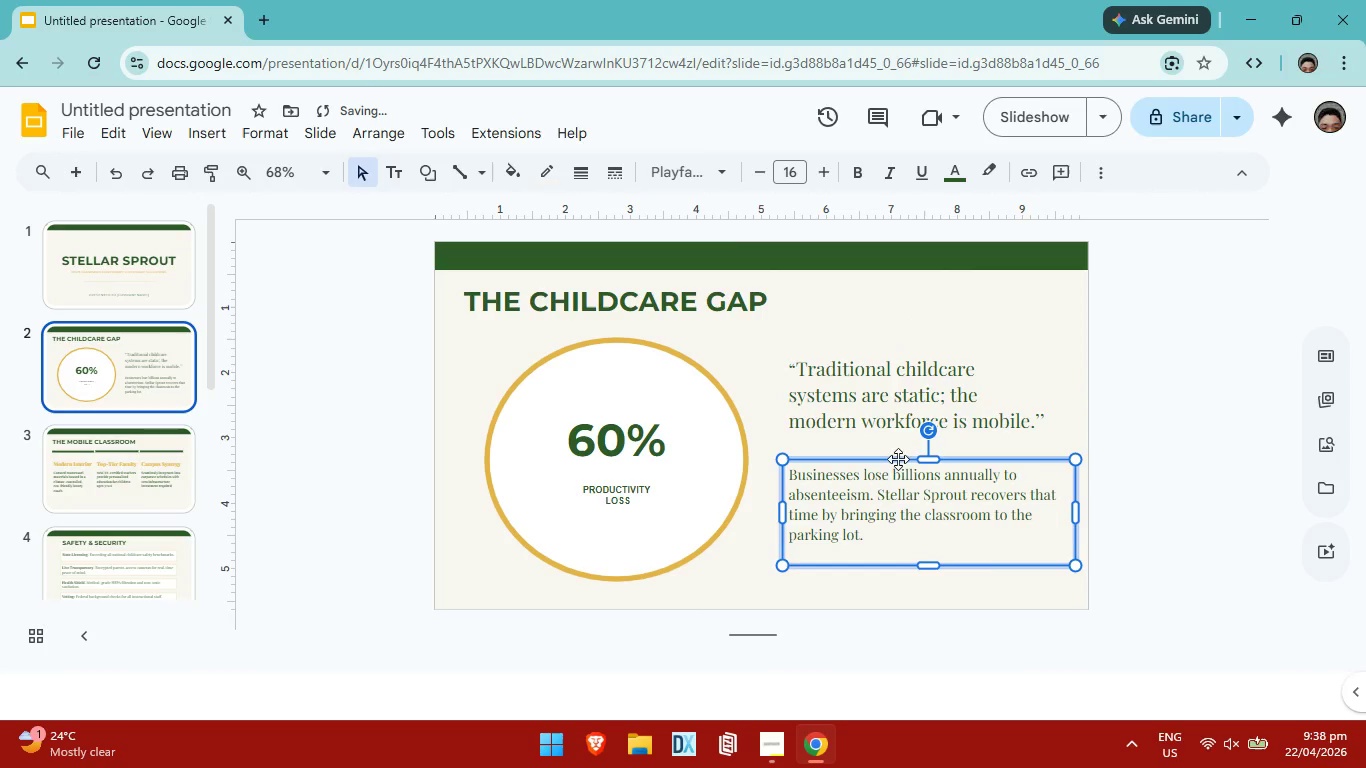 
key(ArrowUp)
 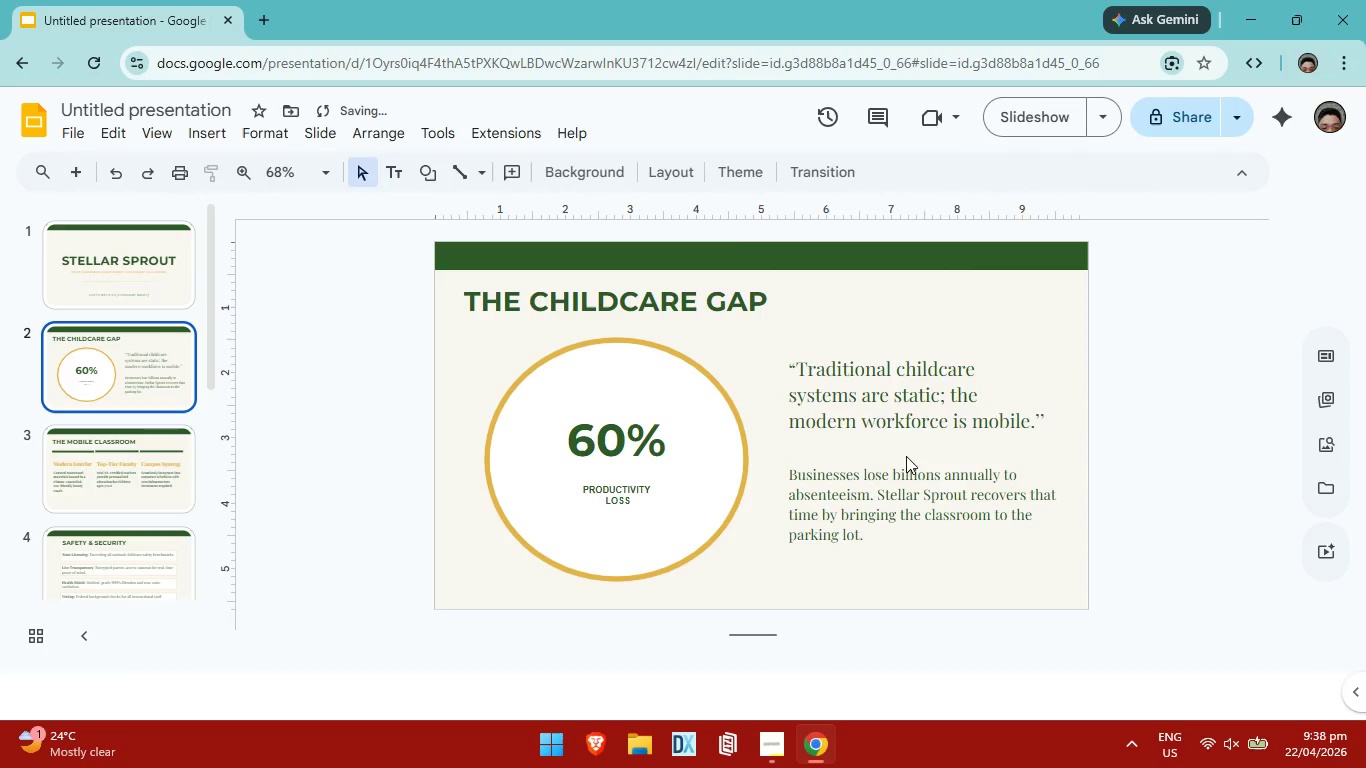 
left_click([894, 420])
 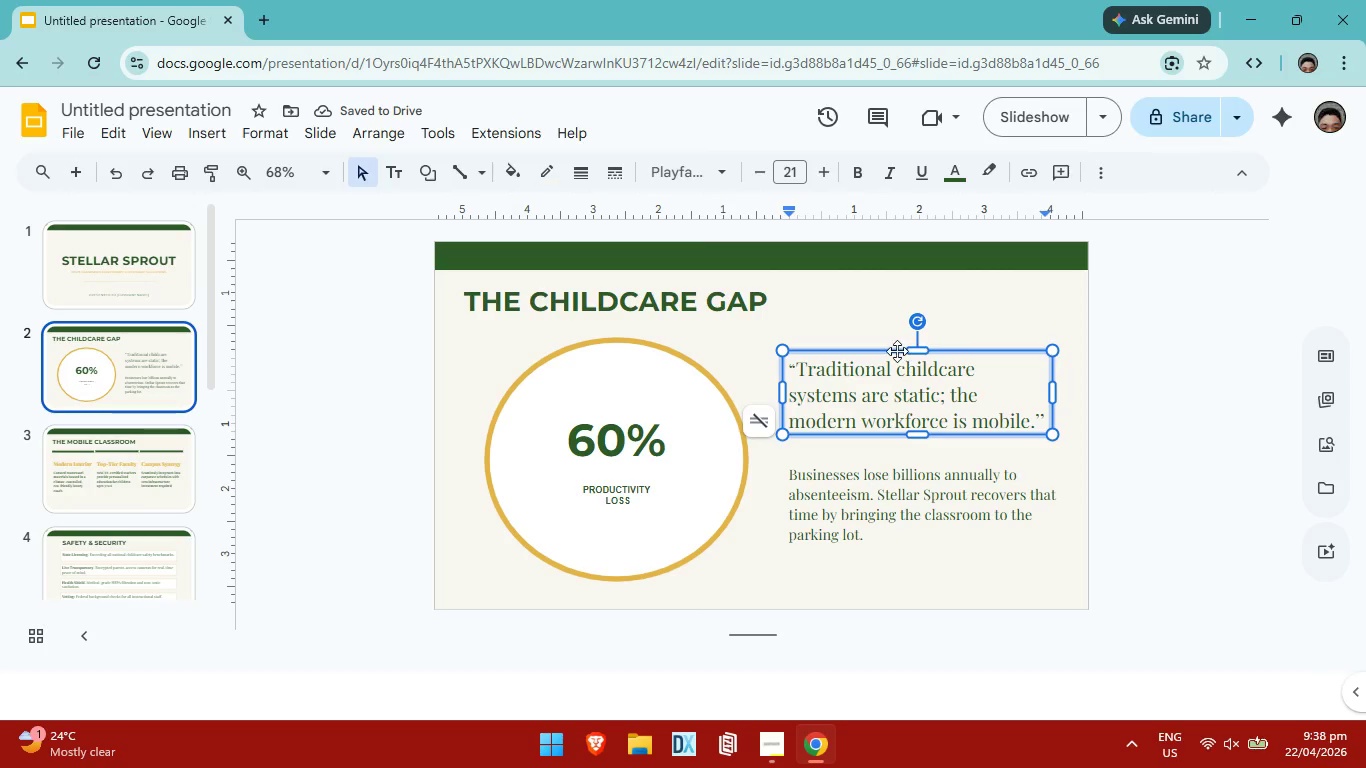 
left_click([889, 351])
 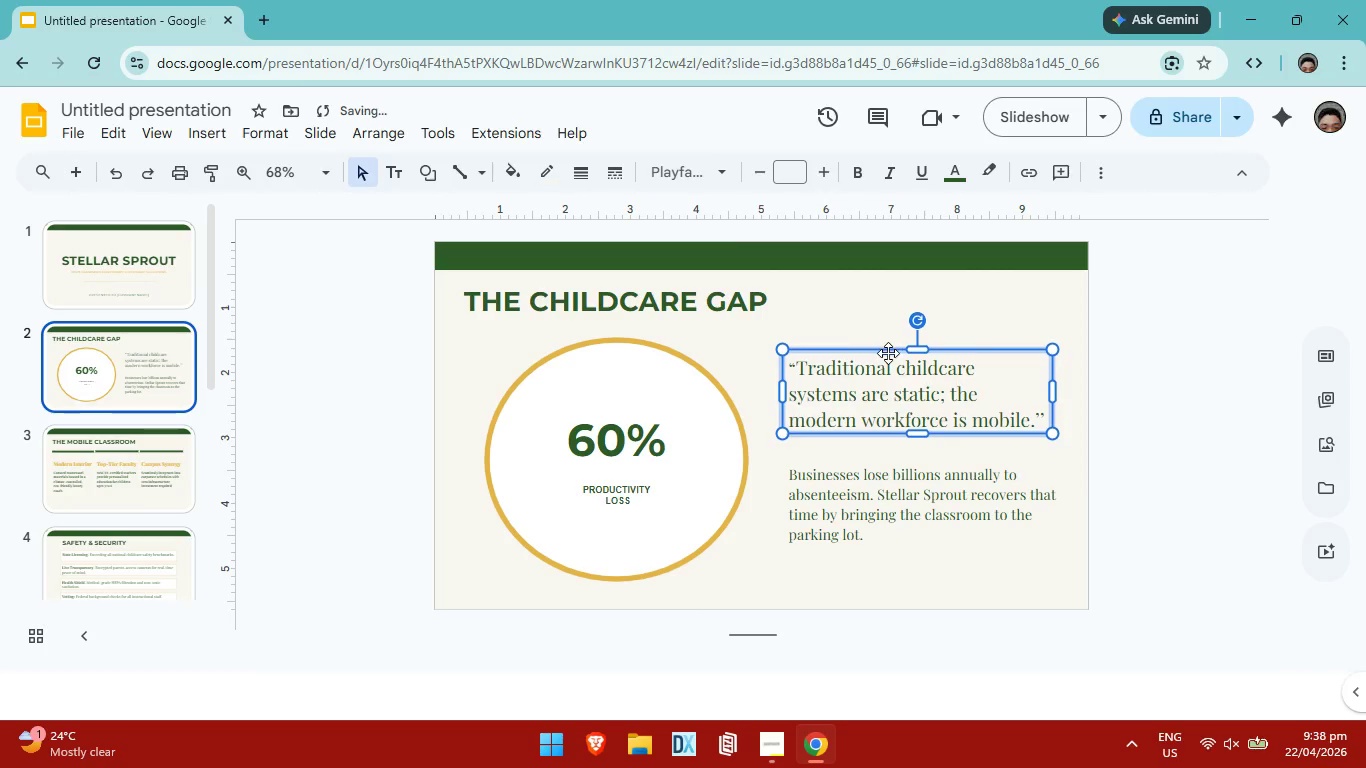 
key(ArrowUp)
 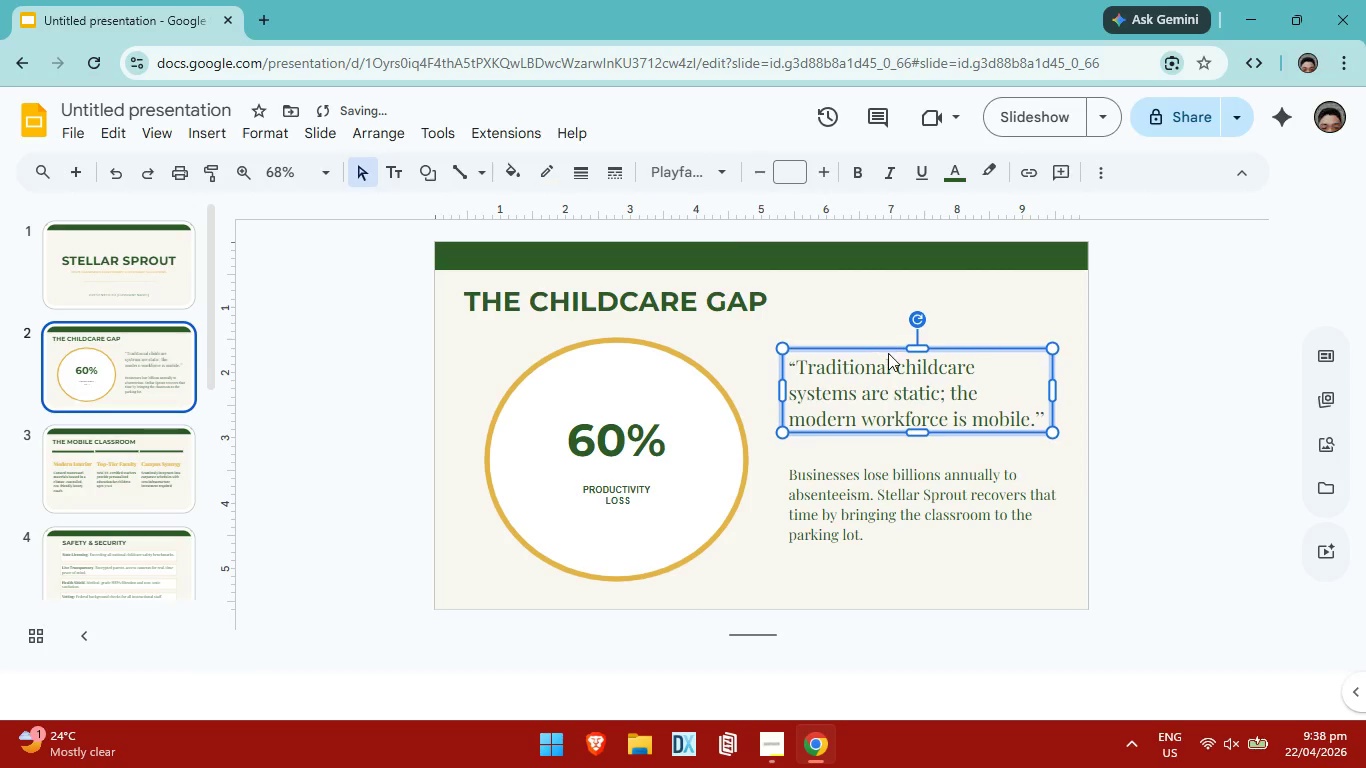 
key(ArrowUp)
 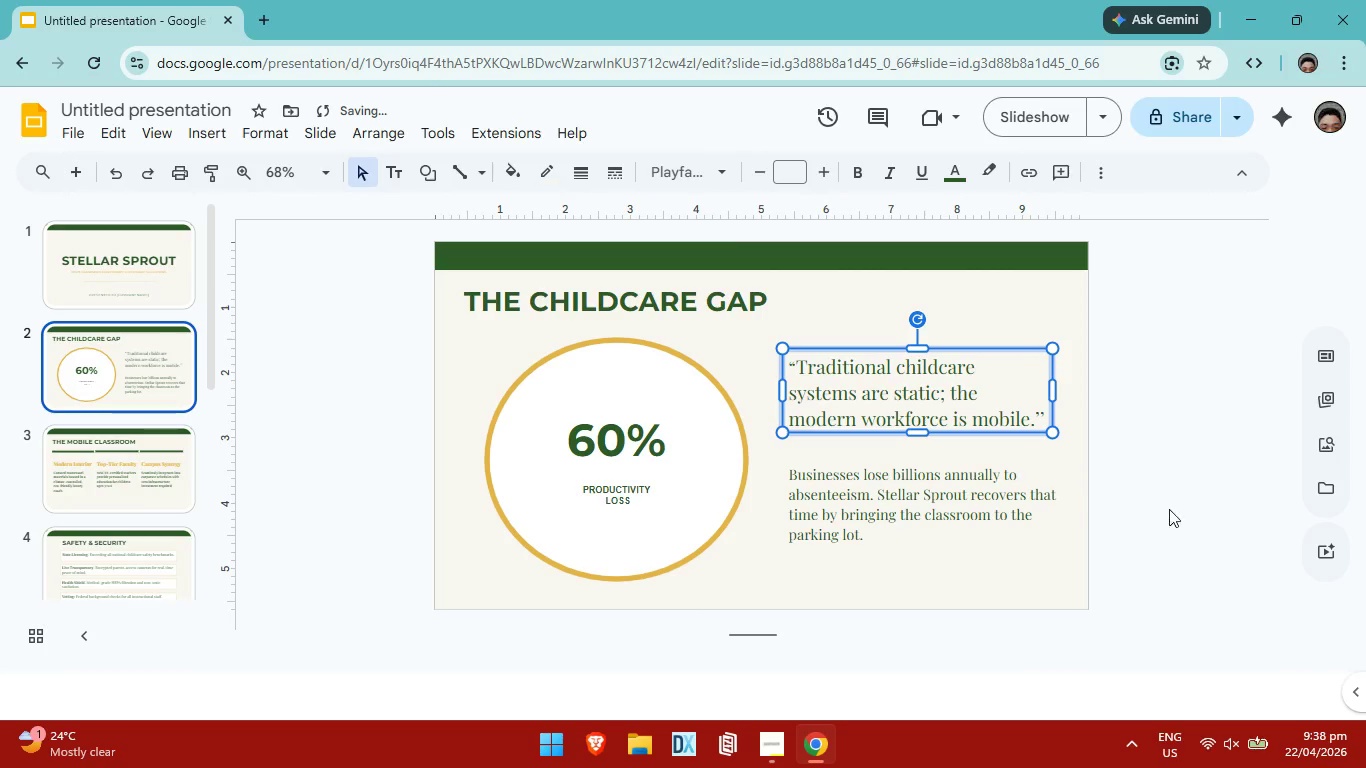 
left_click([1170, 496])
 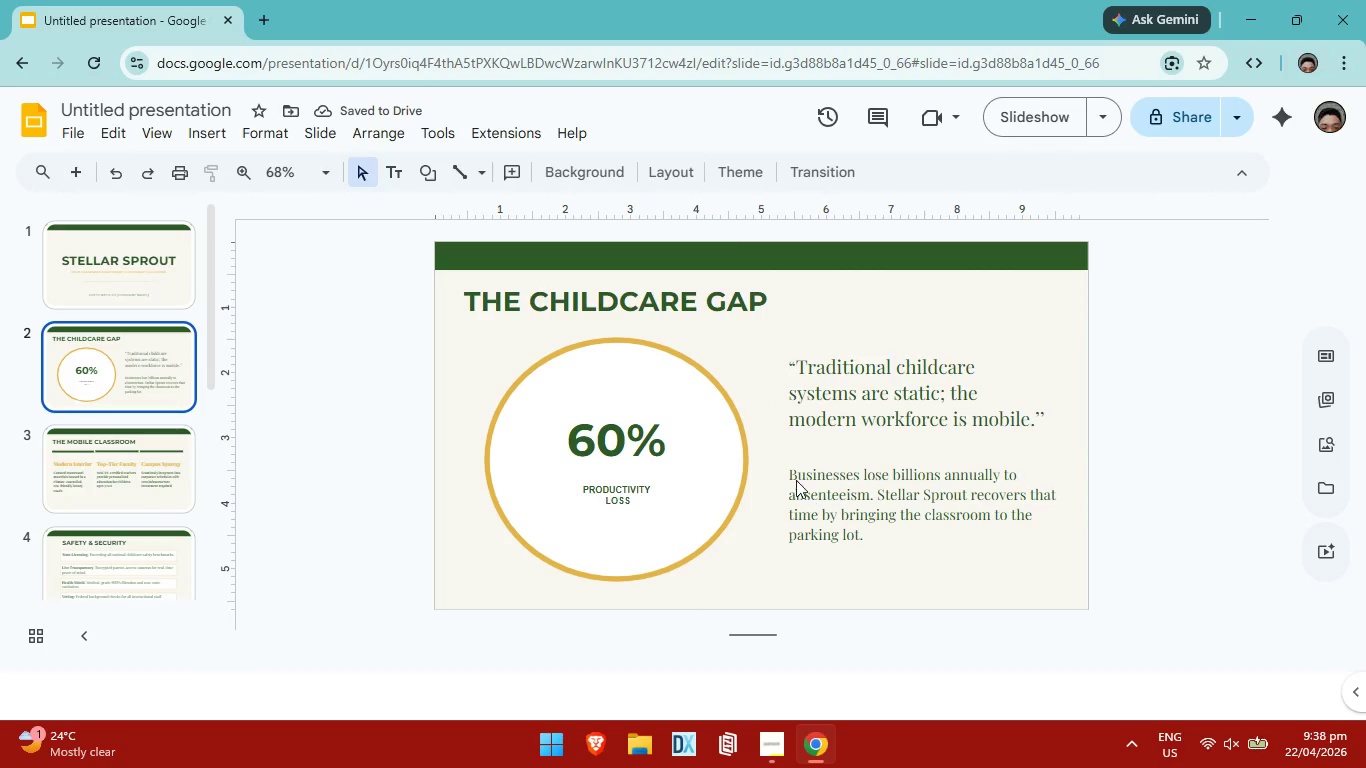 
left_click([825, 397])
 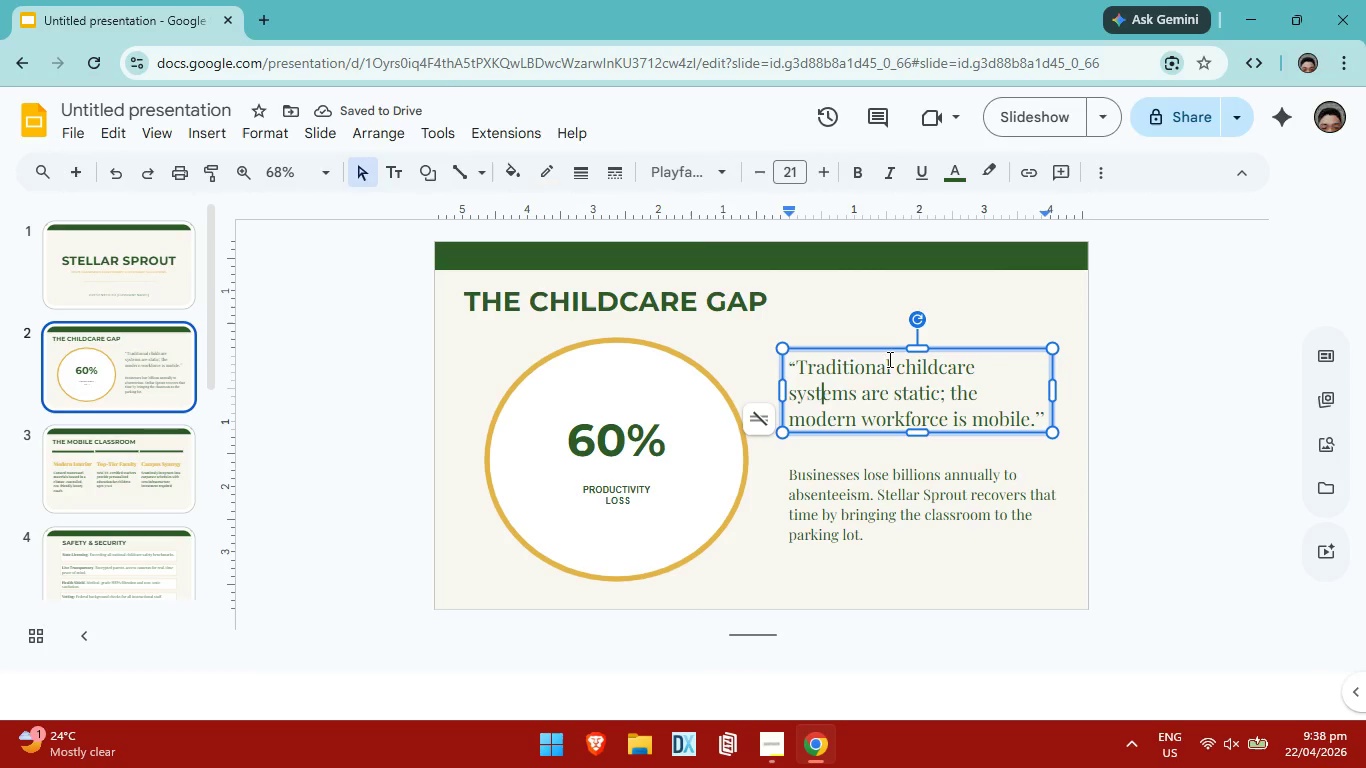 
left_click([888, 349])
 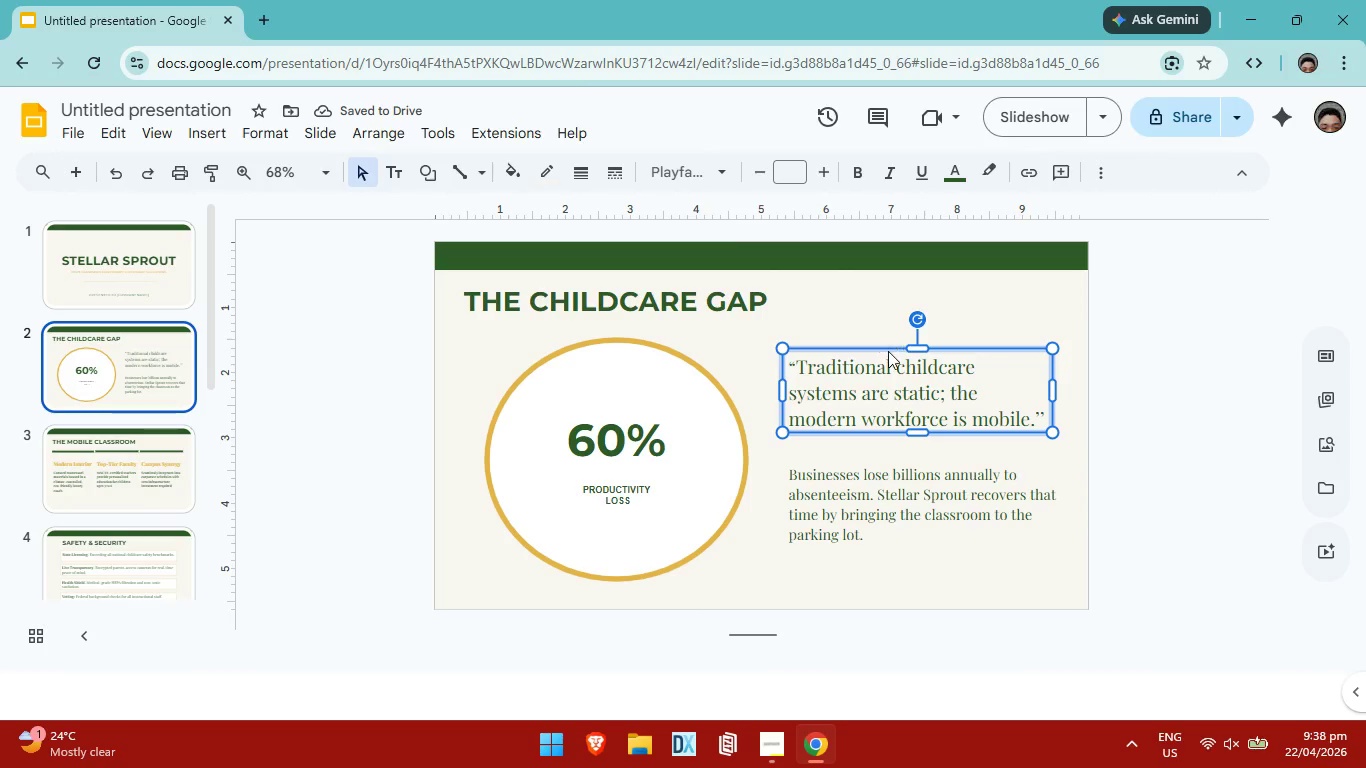 
key(ArrowLeft)
 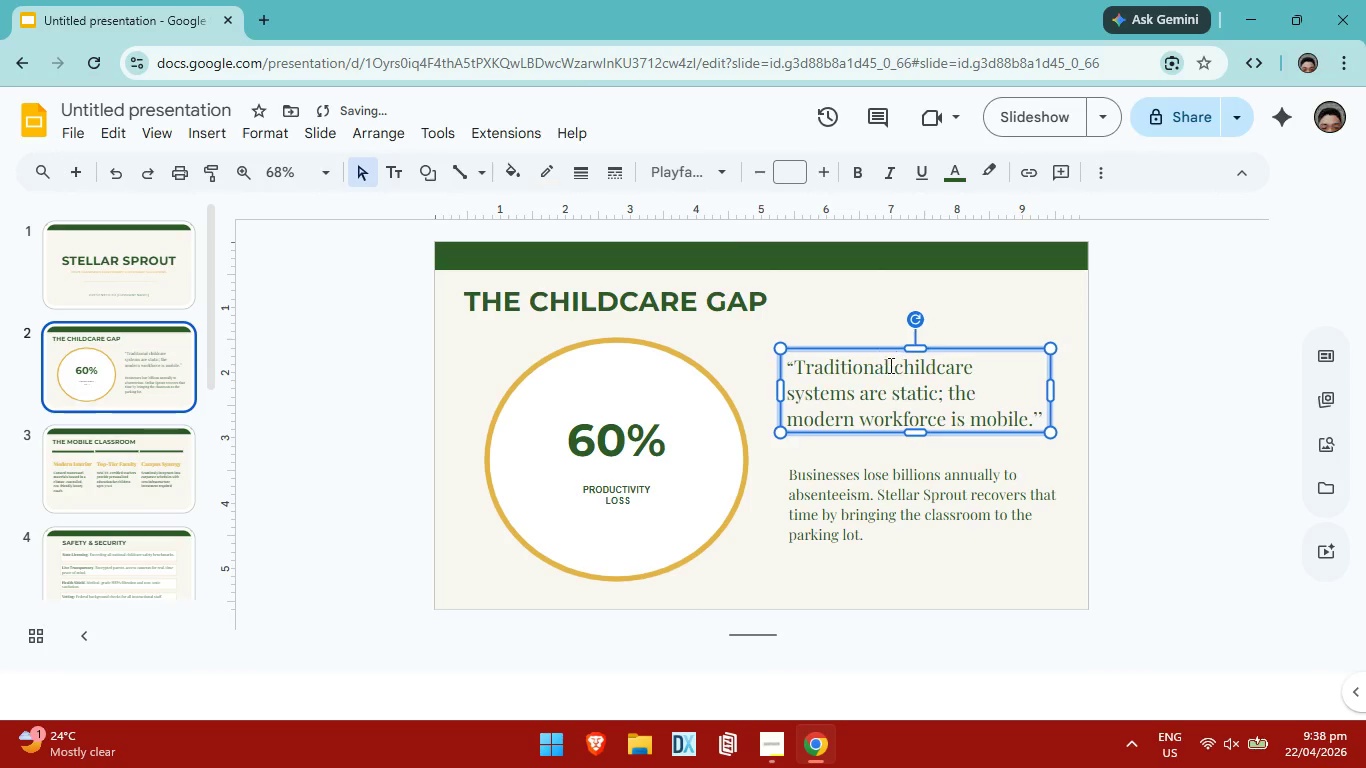 
key(ArrowLeft)
 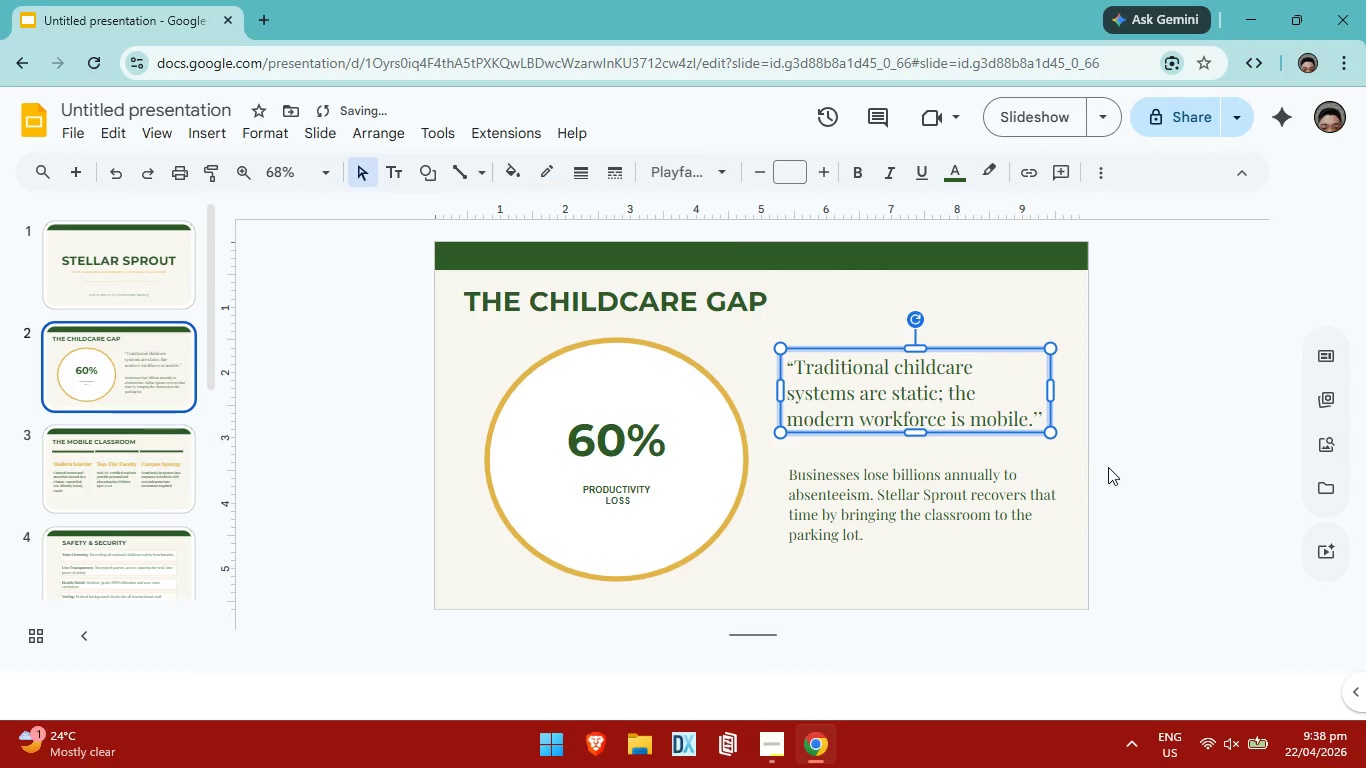 
key(ArrowRight)
 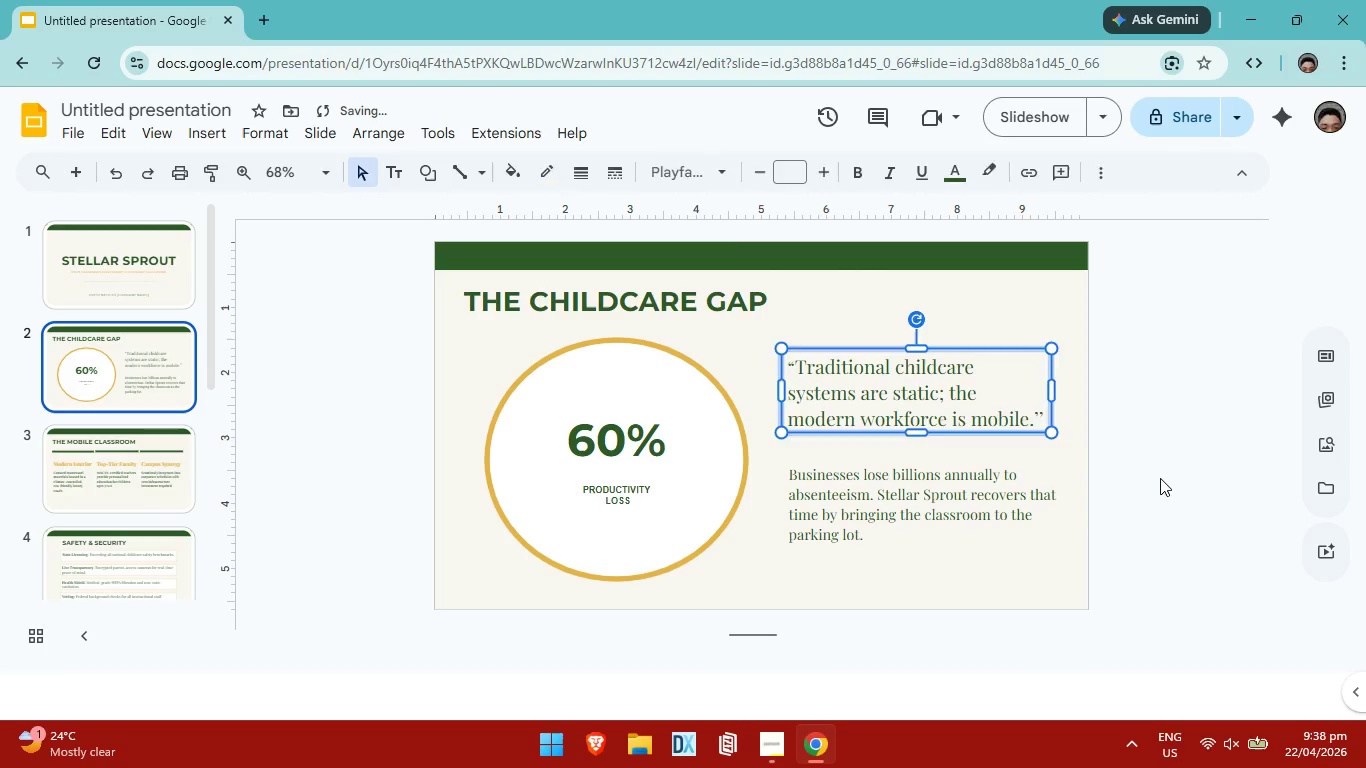 
left_click([1160, 478])
 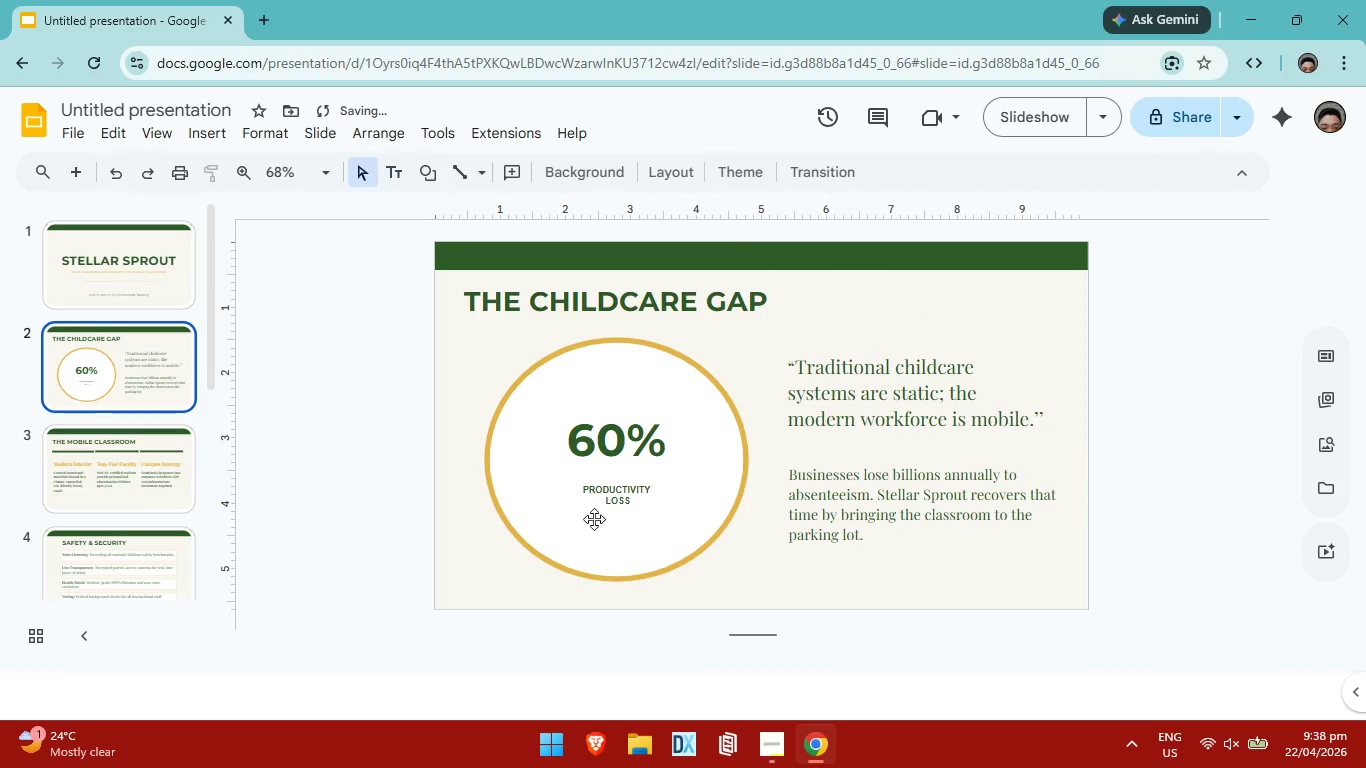 
left_click([643, 487])
 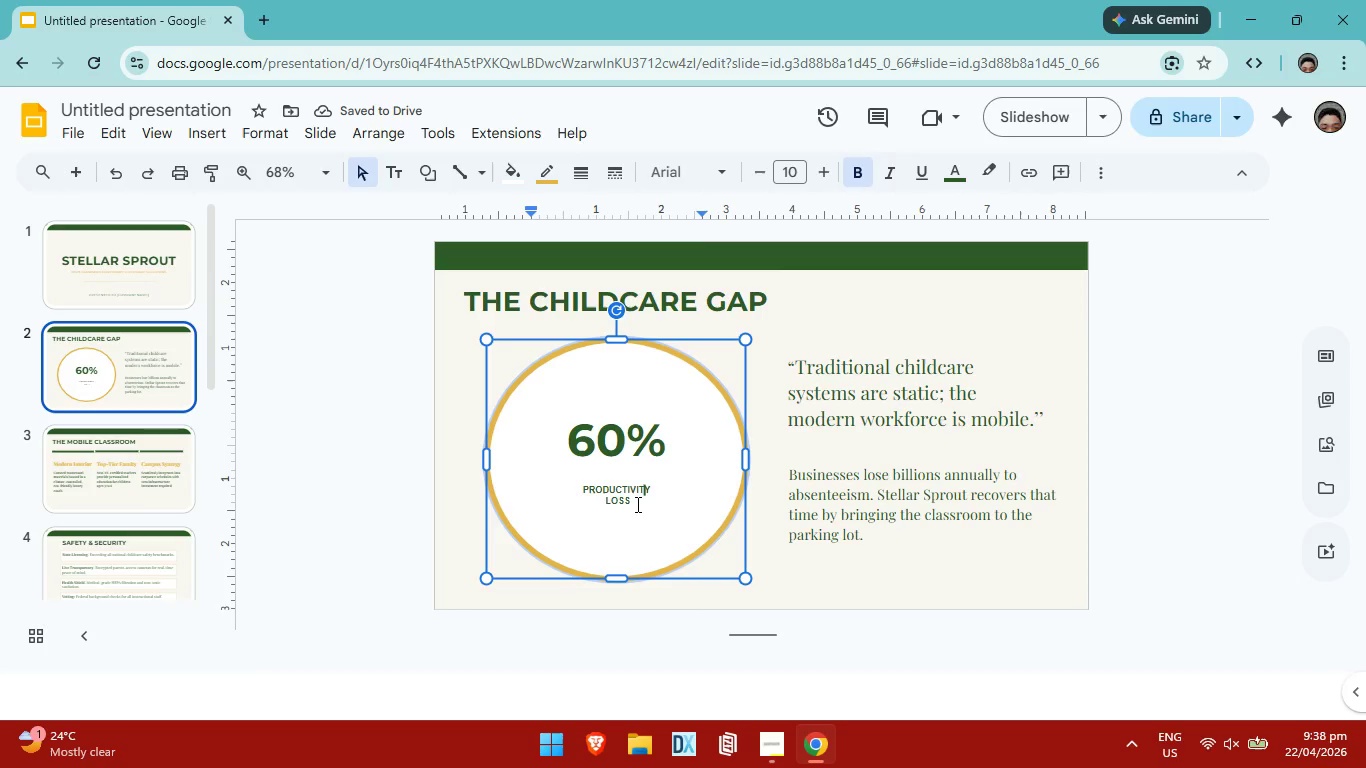 
left_click([636, 504])
 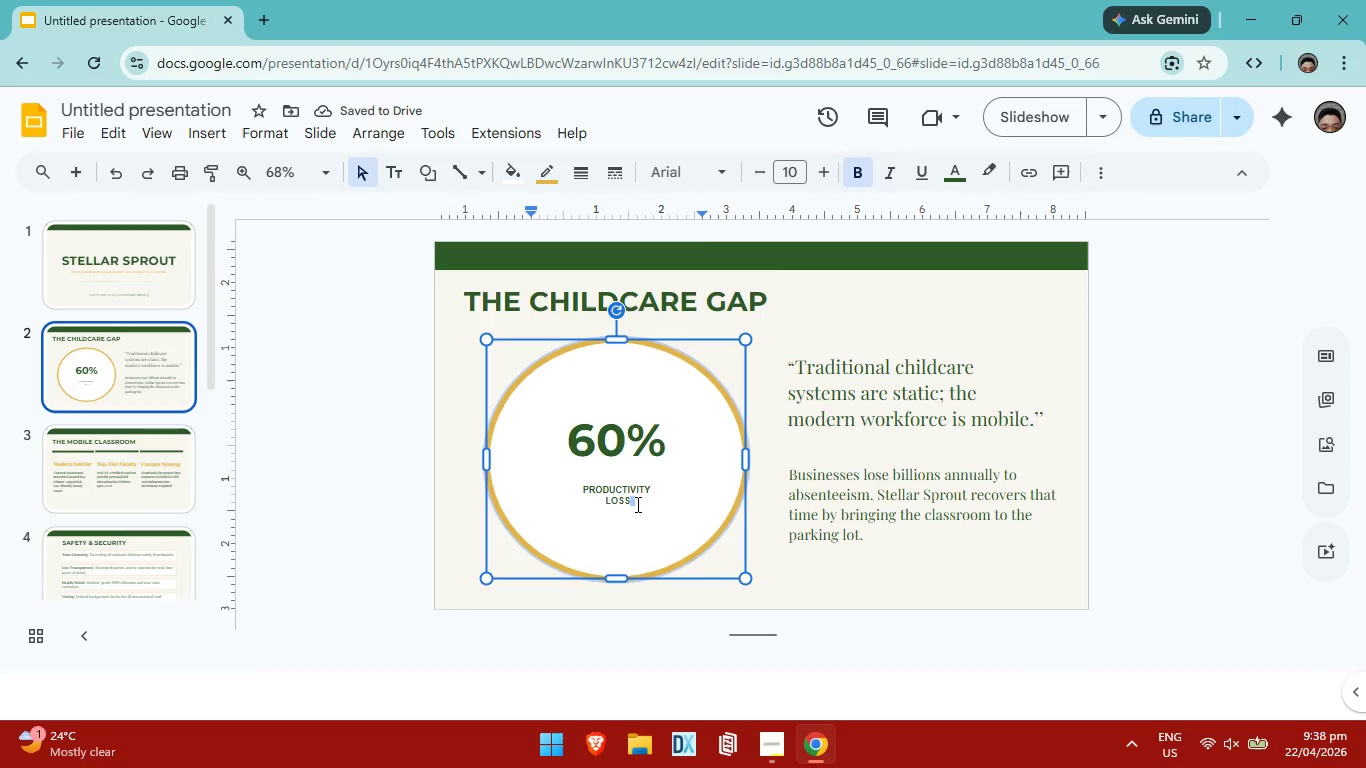 
left_click_drag(start_coordinate=[636, 504], to_coordinate=[582, 493])
 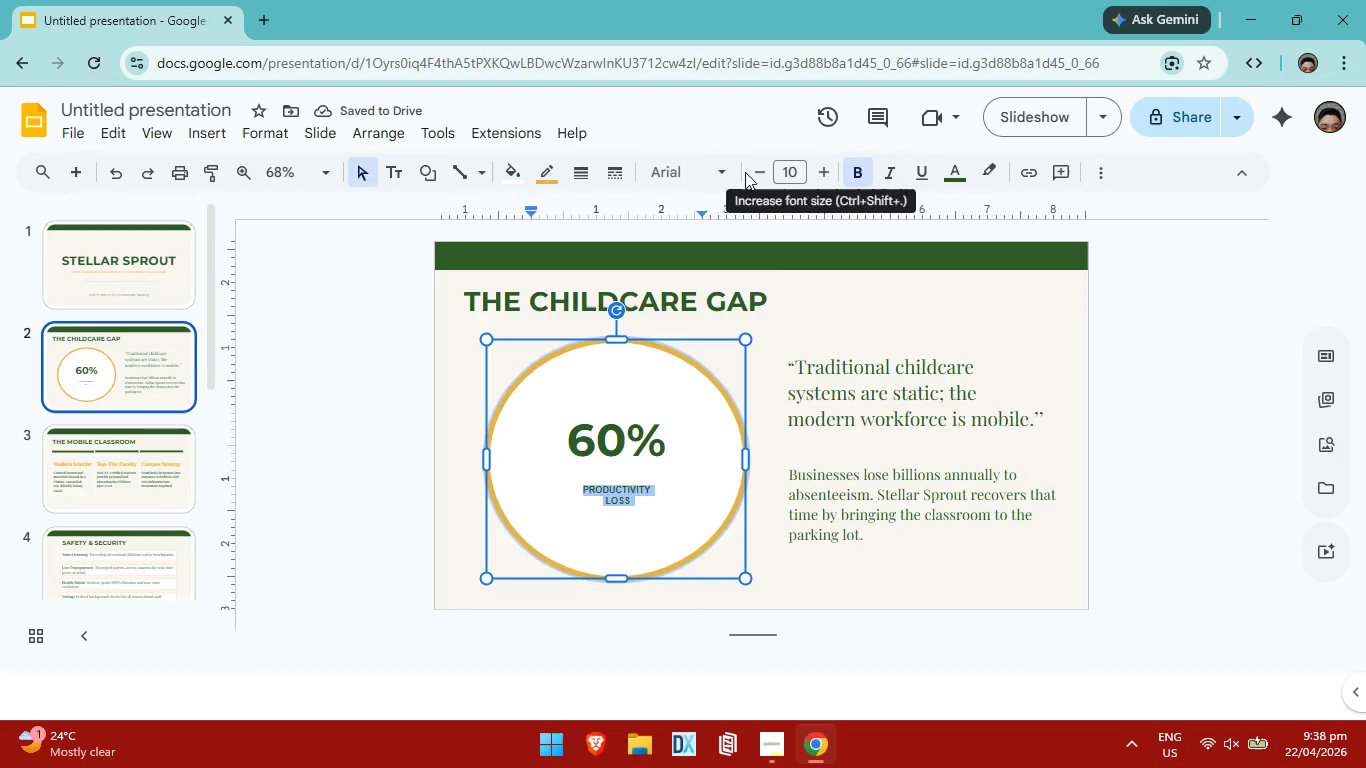 
left_click([721, 171])
 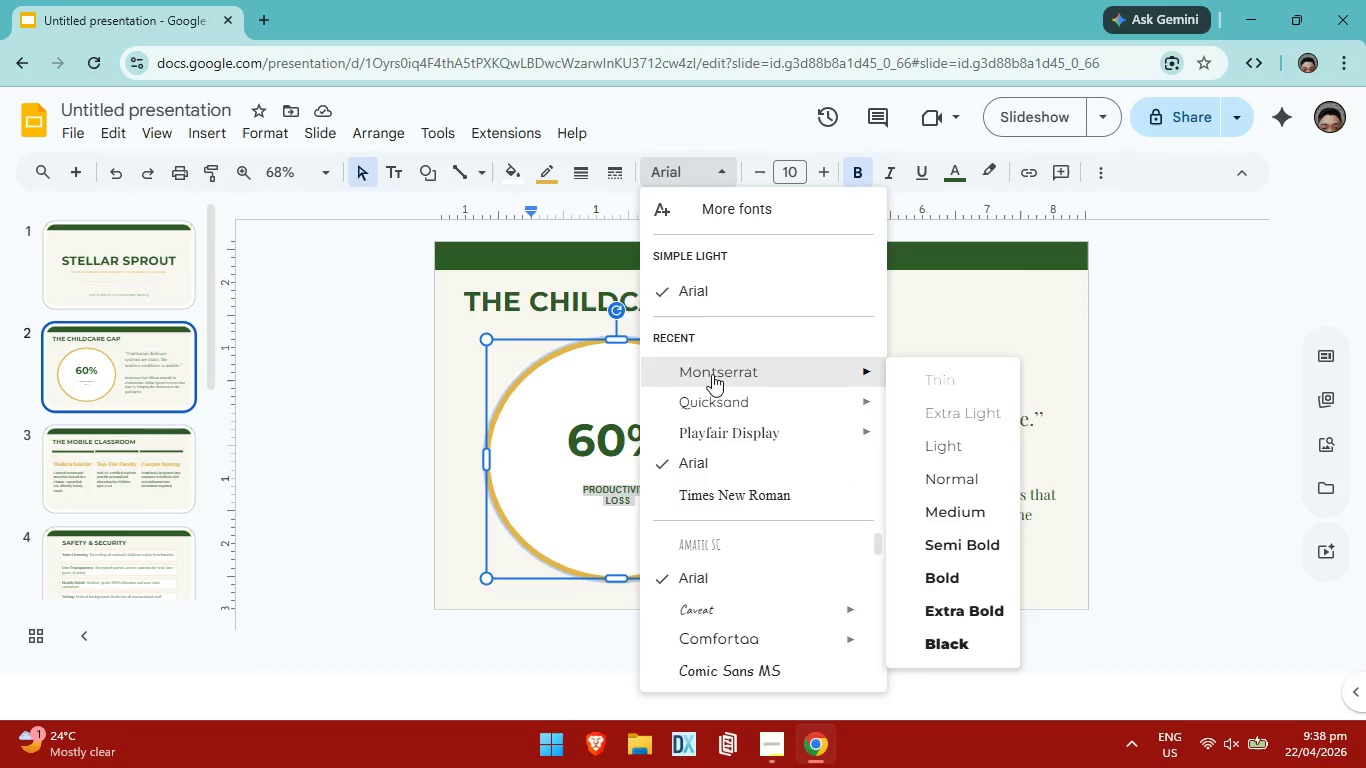 
left_click([713, 370])
 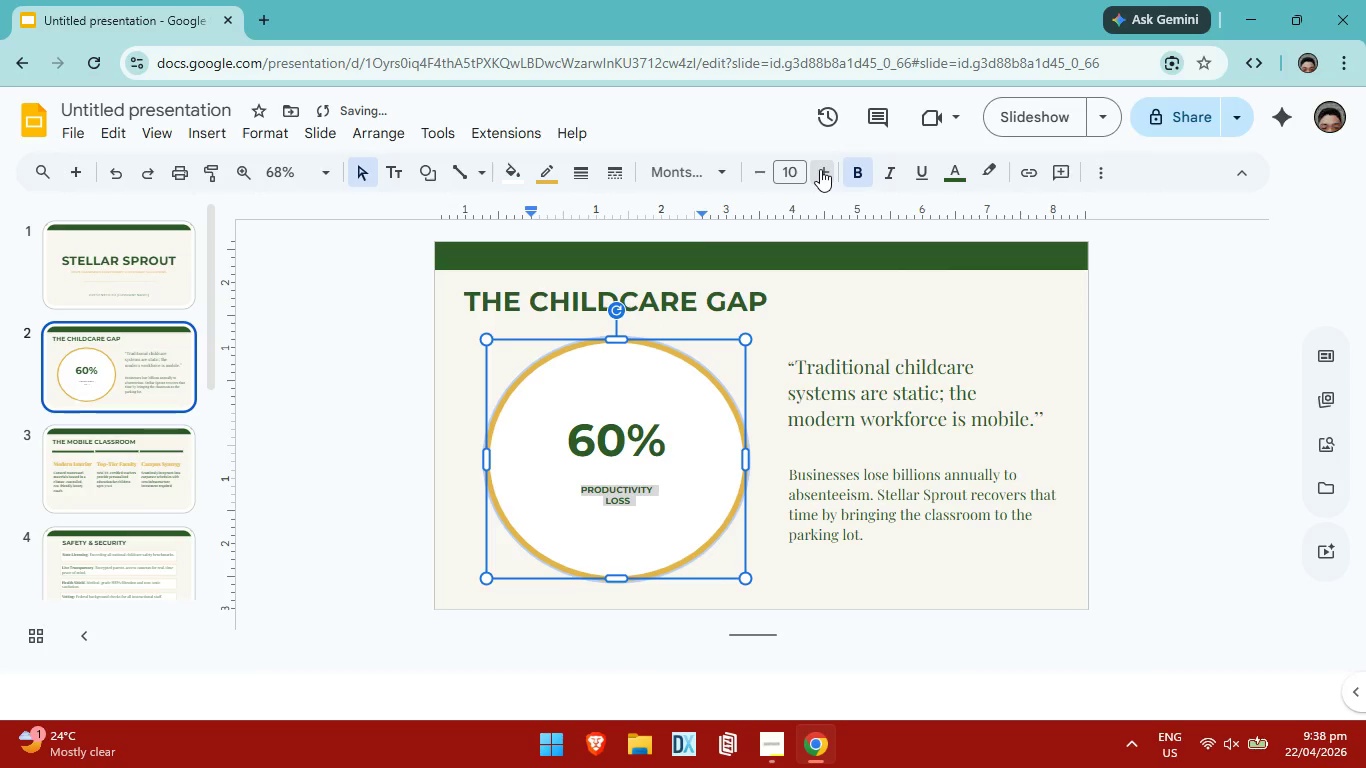 
double_click([820, 169])
 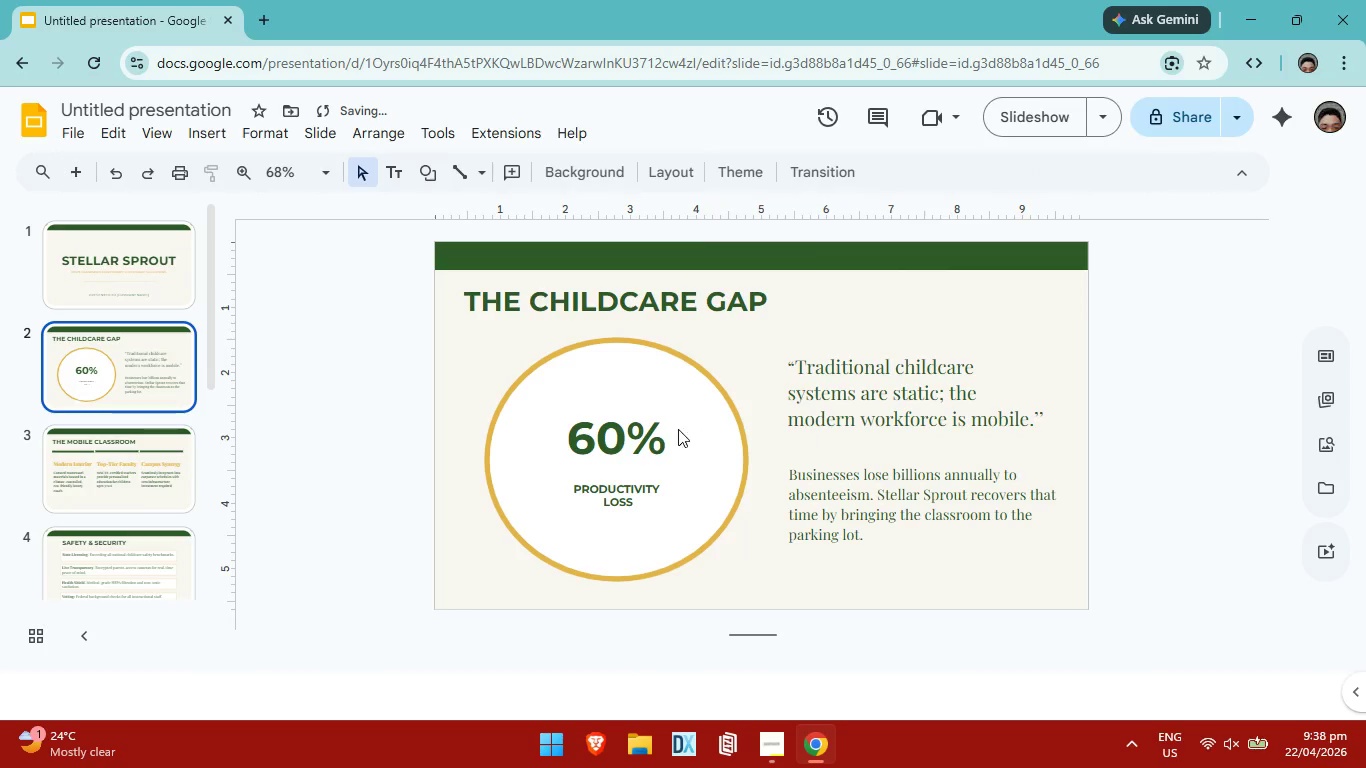 
left_click([631, 428])
 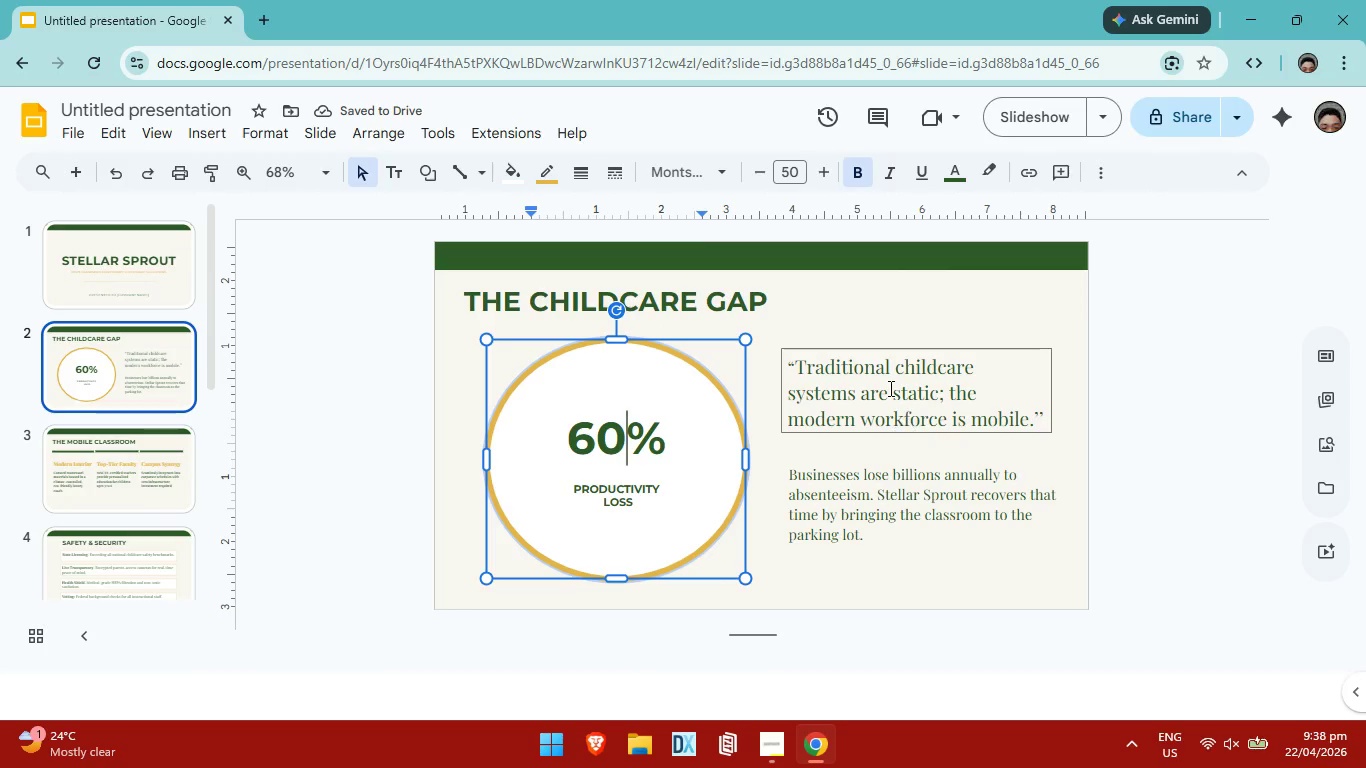 
left_click([887, 384])
 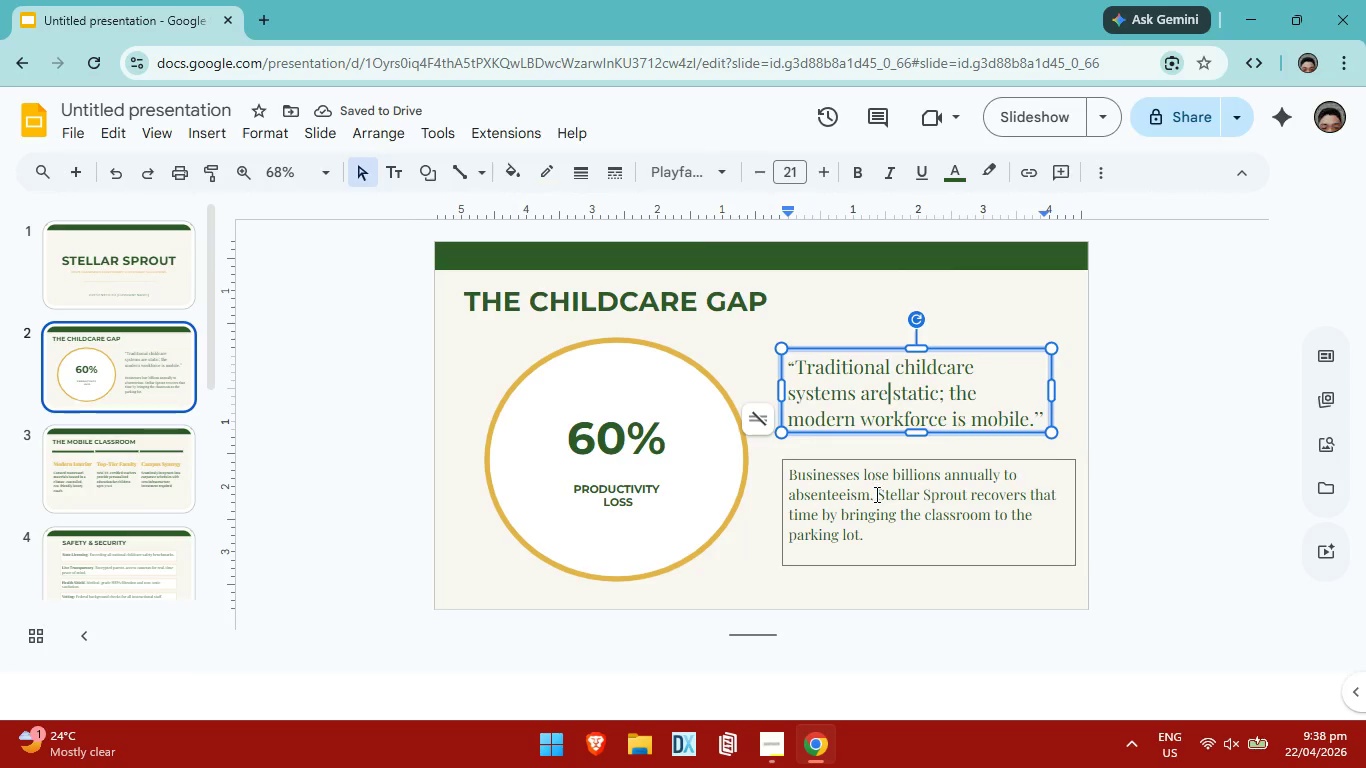 
left_click([875, 494])
 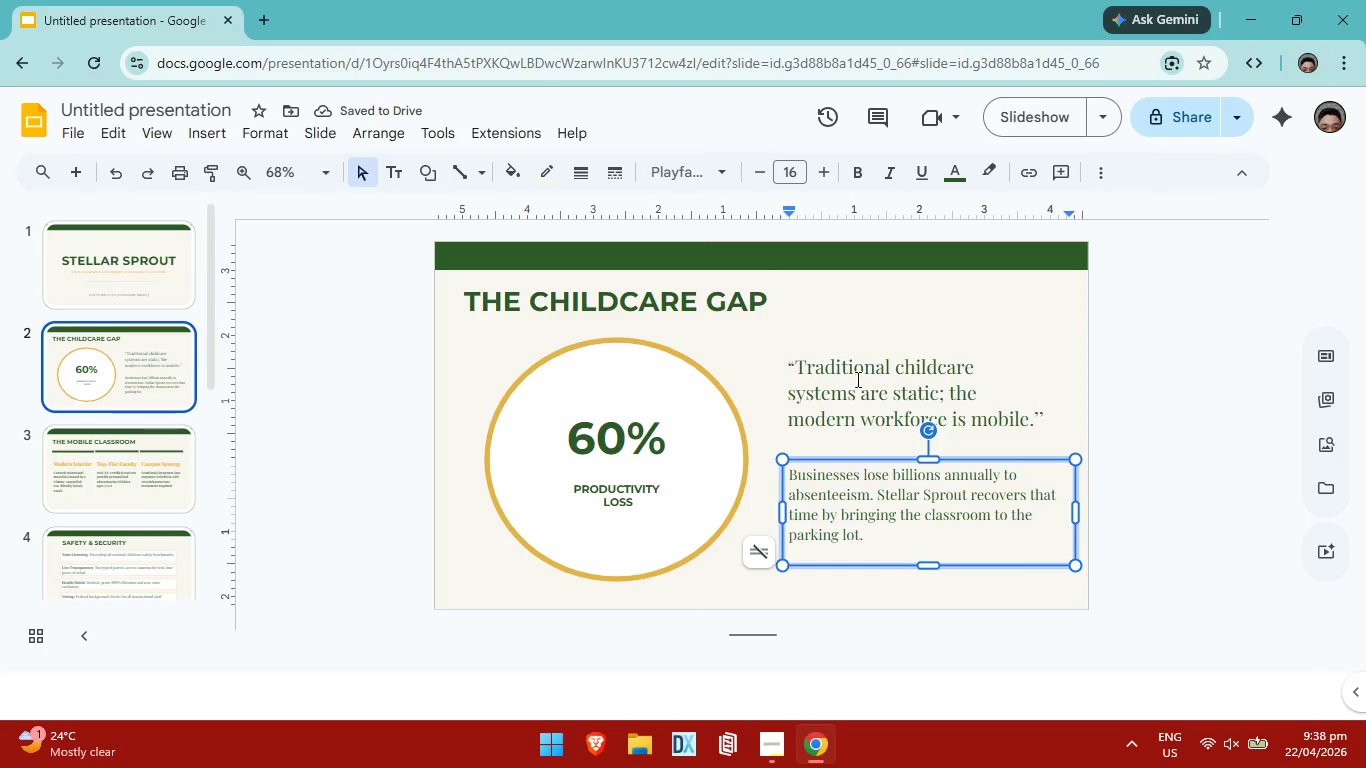 
left_click([856, 378])
 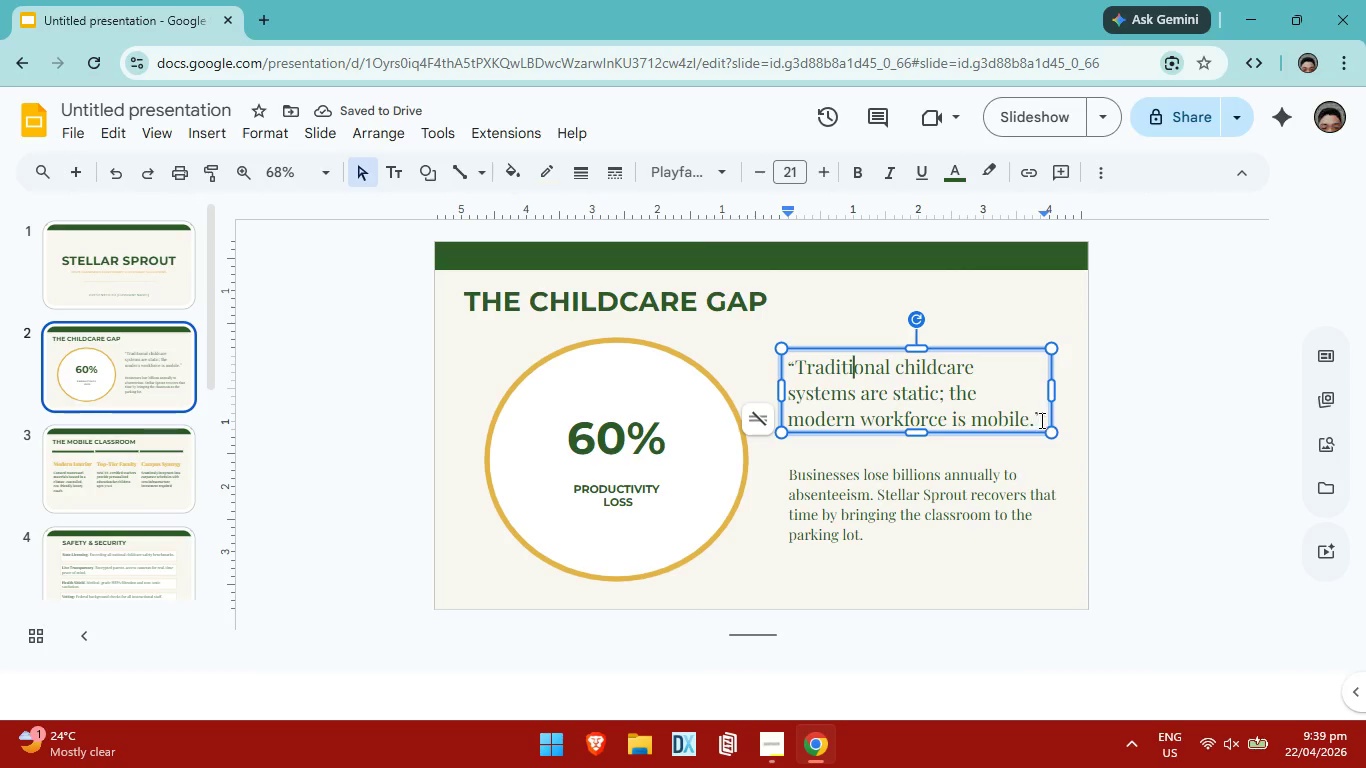 
left_click([1043, 420])
 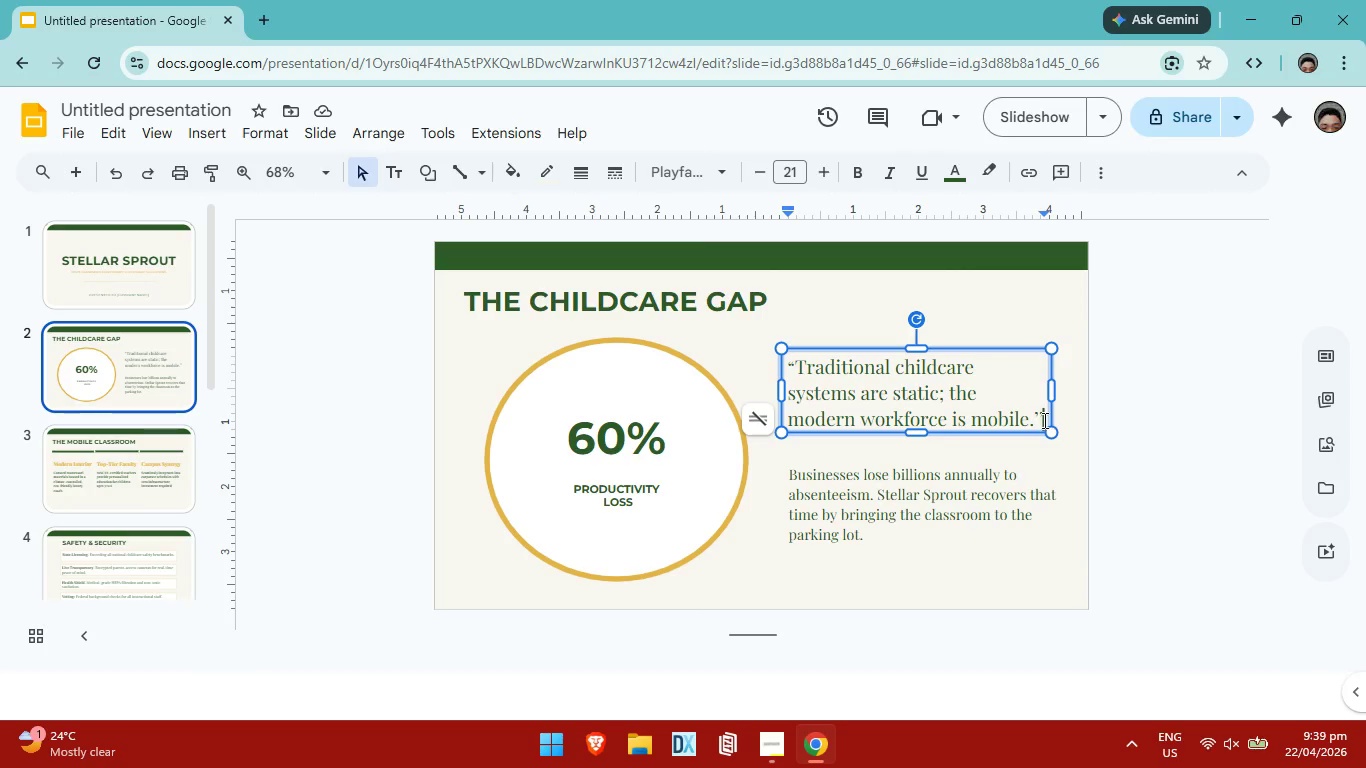 
left_click_drag(start_coordinate=[1044, 420], to_coordinate=[784, 359])
 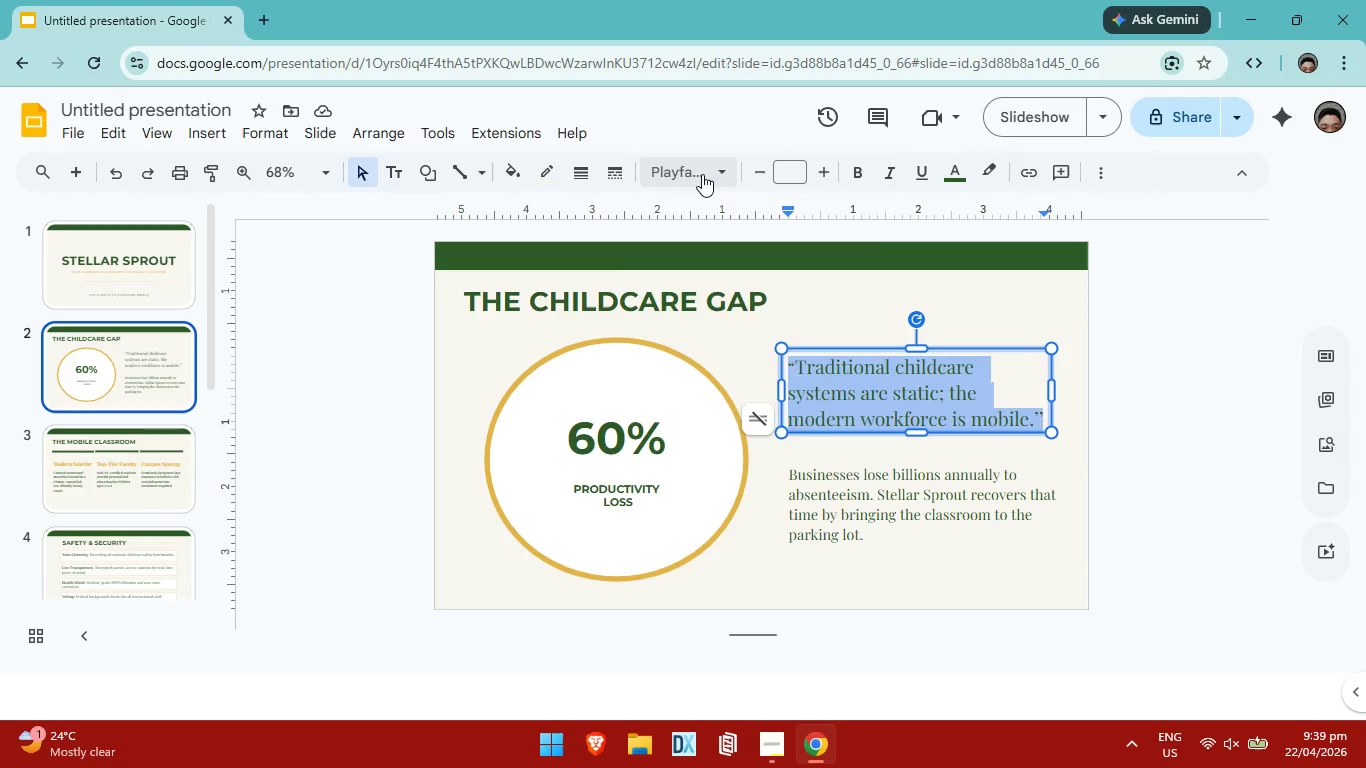 
left_click([702, 174])
 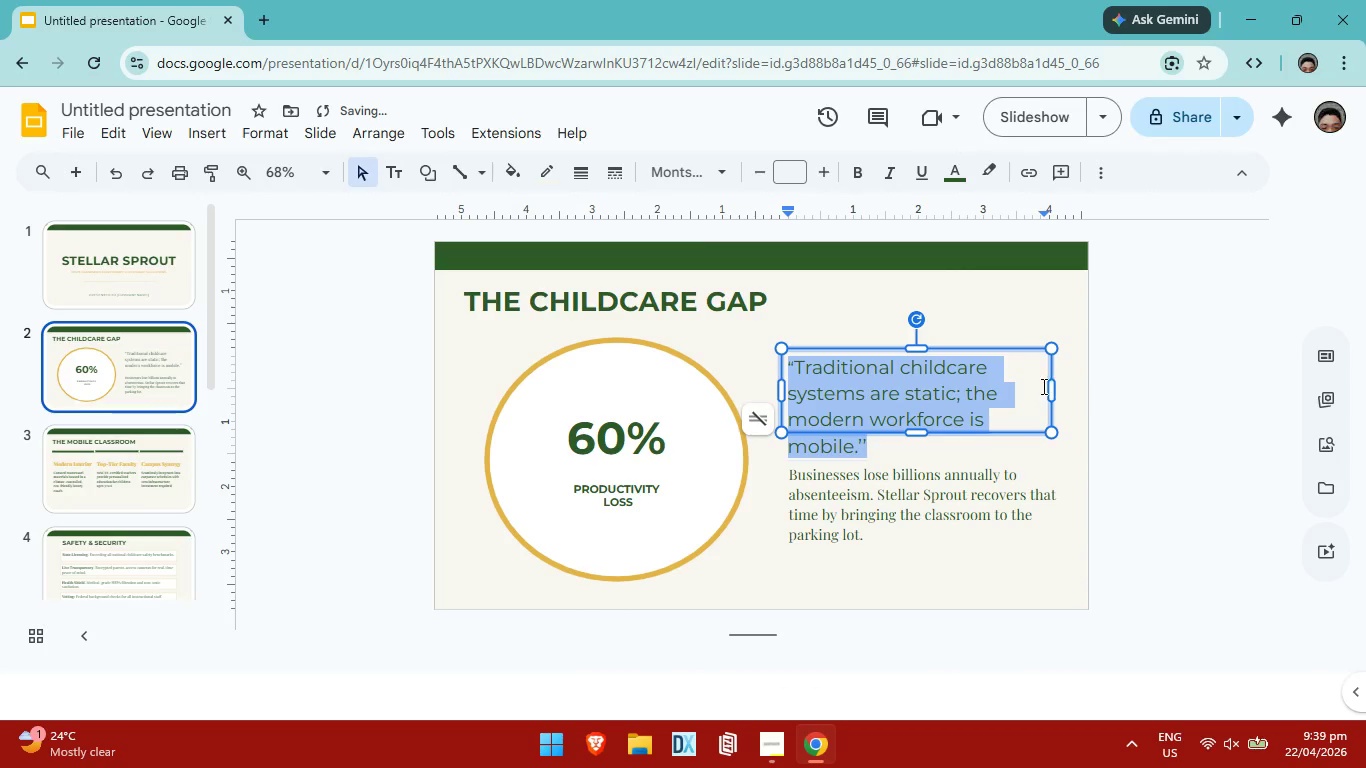 
left_click_drag(start_coordinate=[1055, 382], to_coordinate=[1069, 382])
 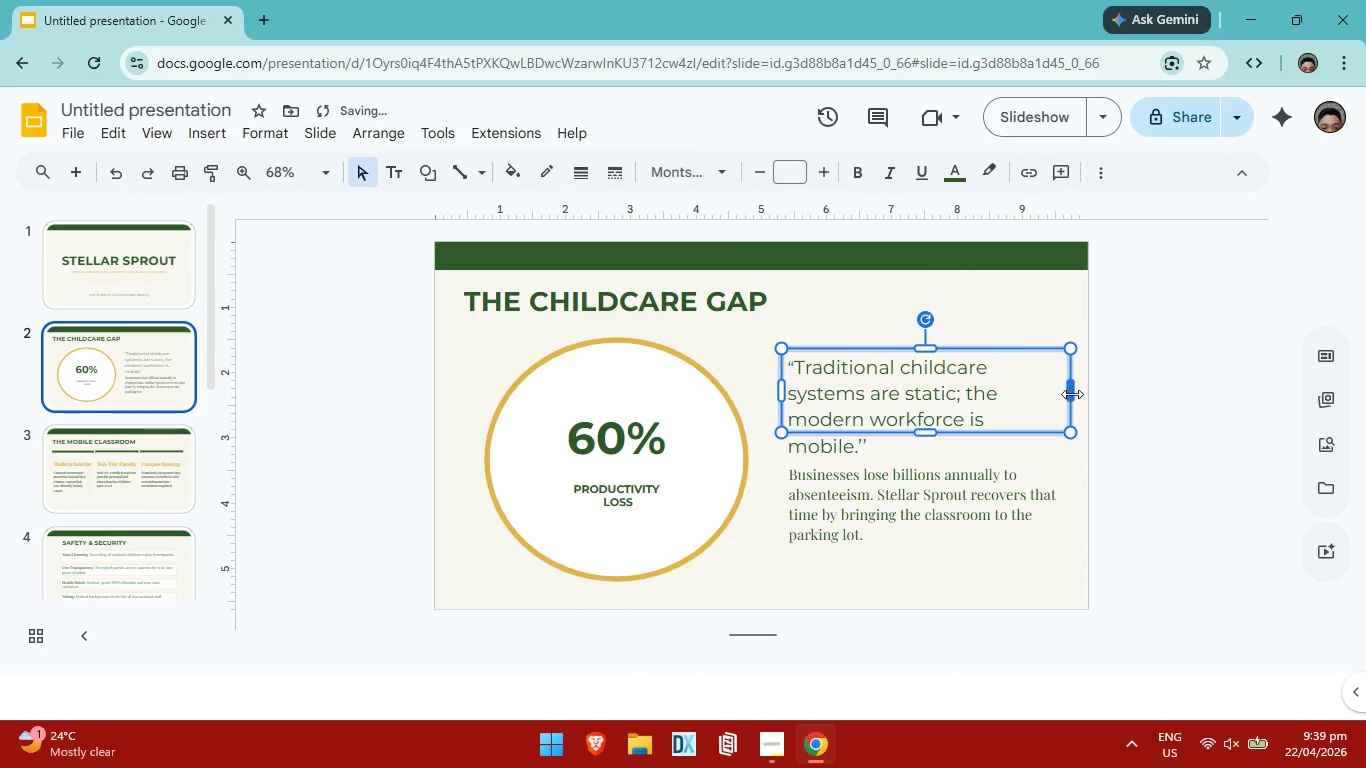 
left_click_drag(start_coordinate=[1070, 387], to_coordinate=[1025, 399])
 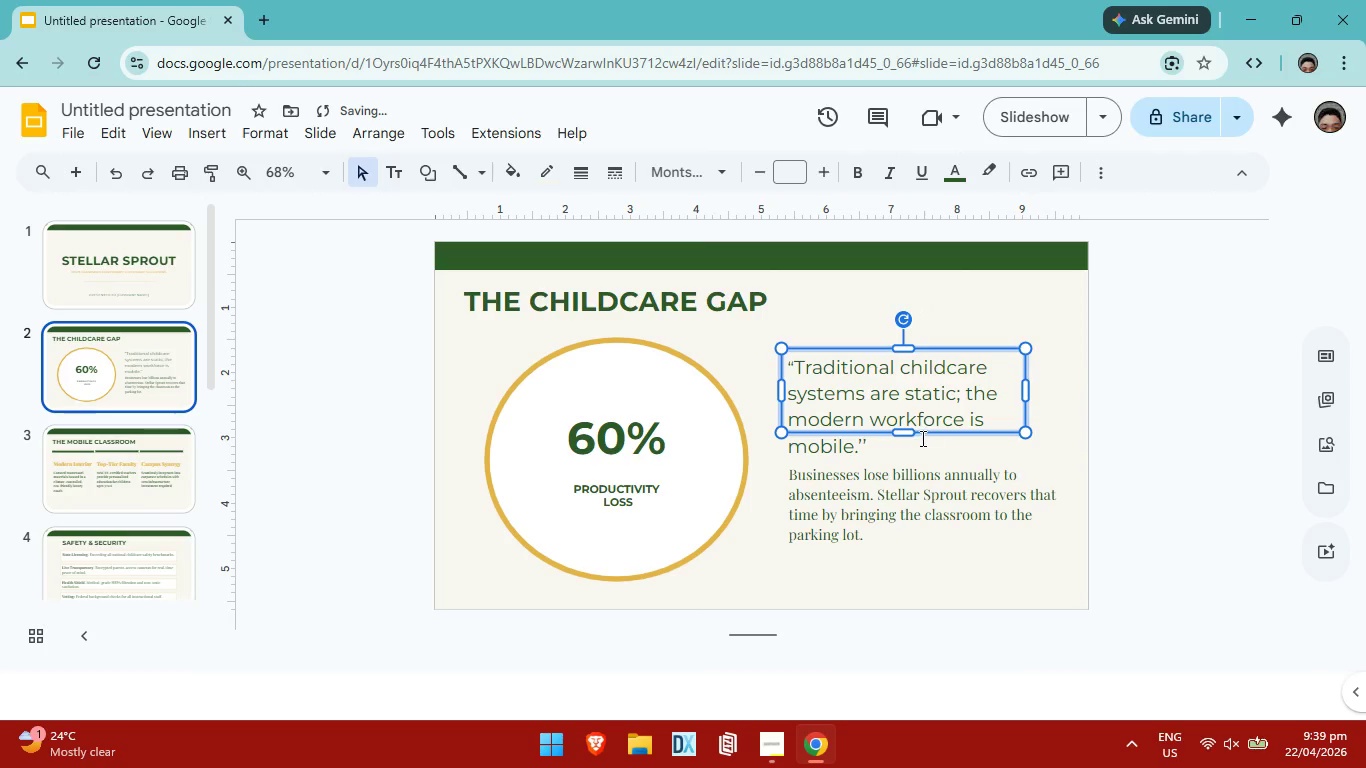 
left_click_drag(start_coordinate=[902, 432], to_coordinate=[905, 459])
 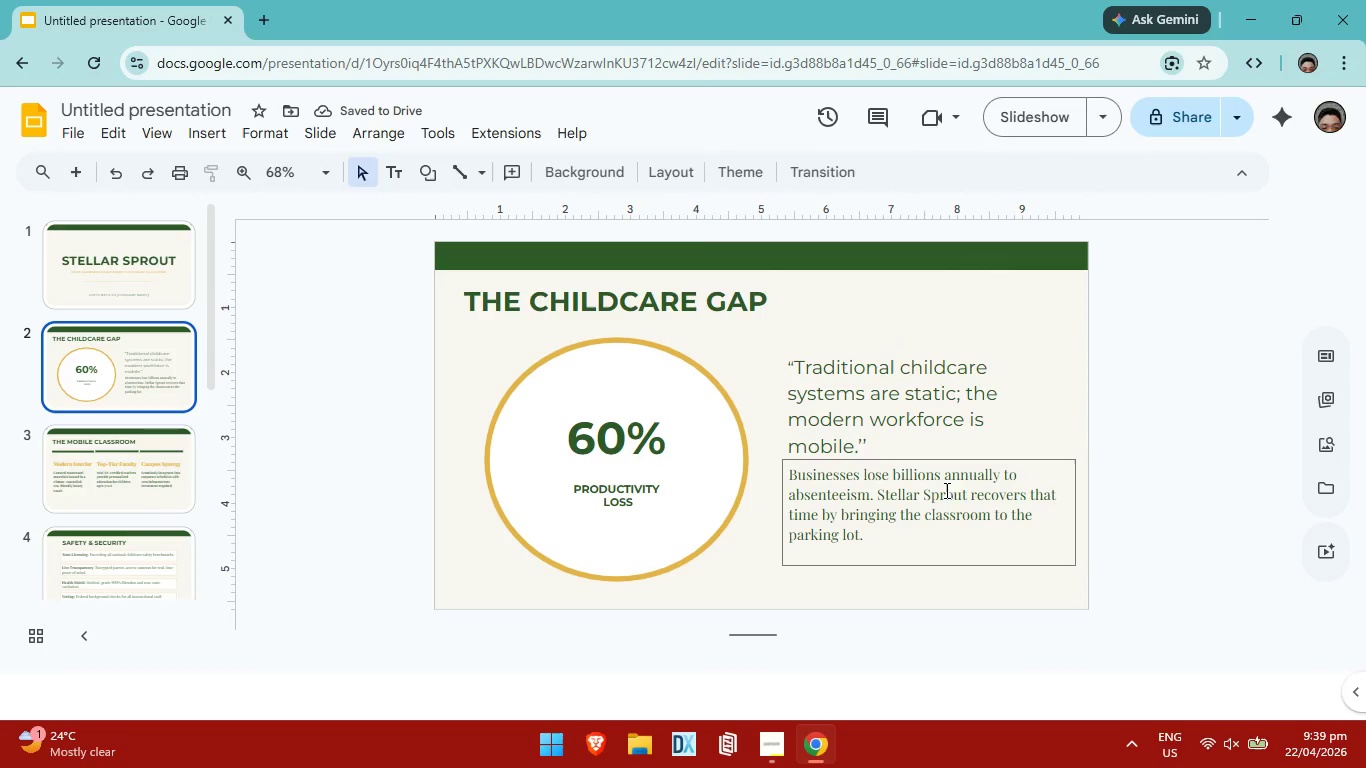 
left_click([956, 424])
 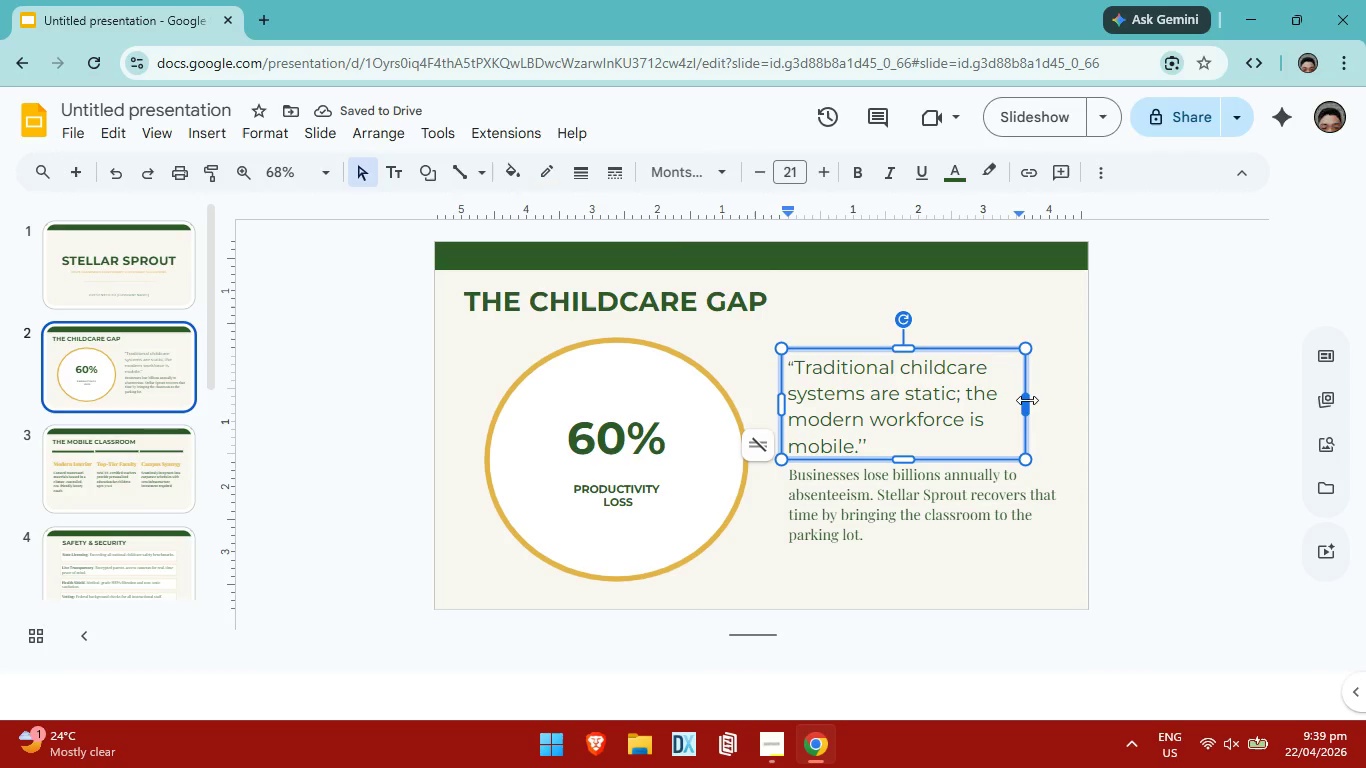 
left_click_drag(start_coordinate=[1027, 399], to_coordinate=[1065, 397])
 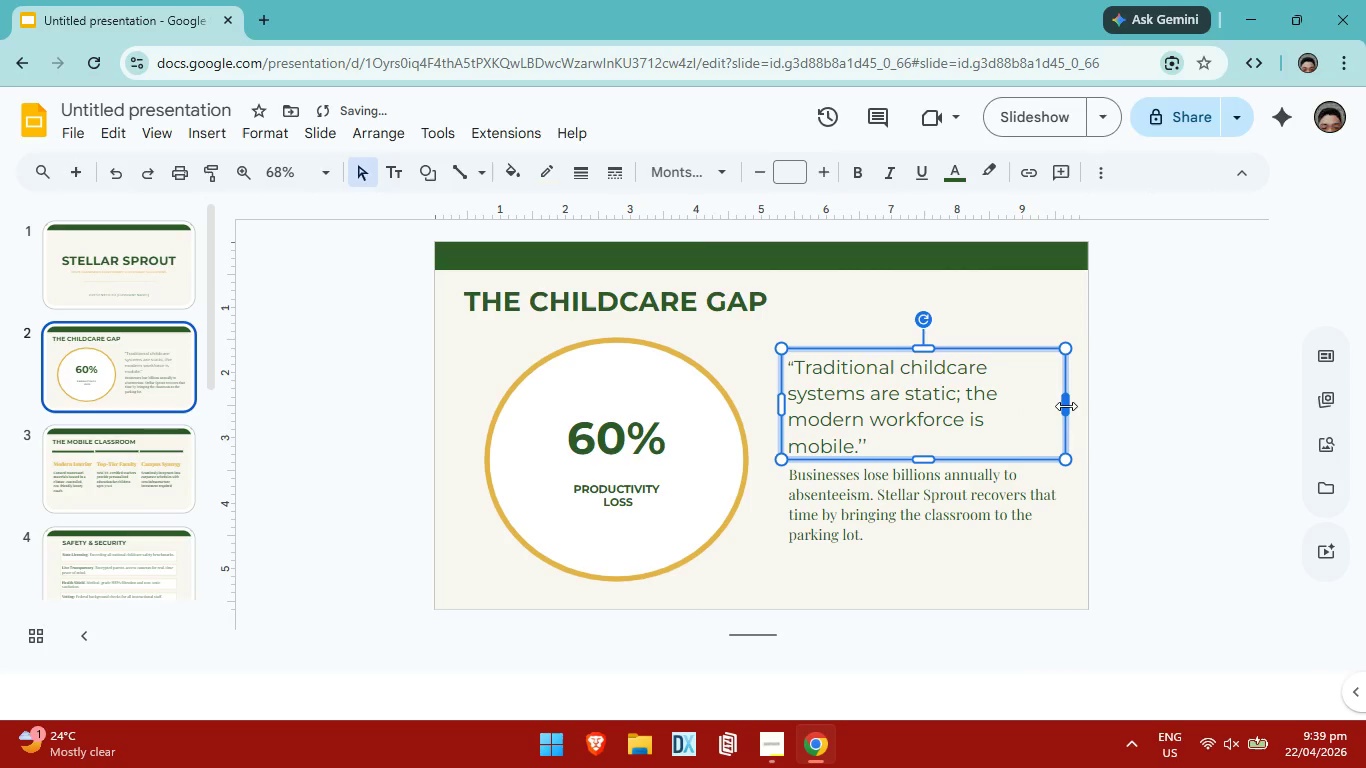 
left_click_drag(start_coordinate=[1066, 406], to_coordinate=[1003, 397])
 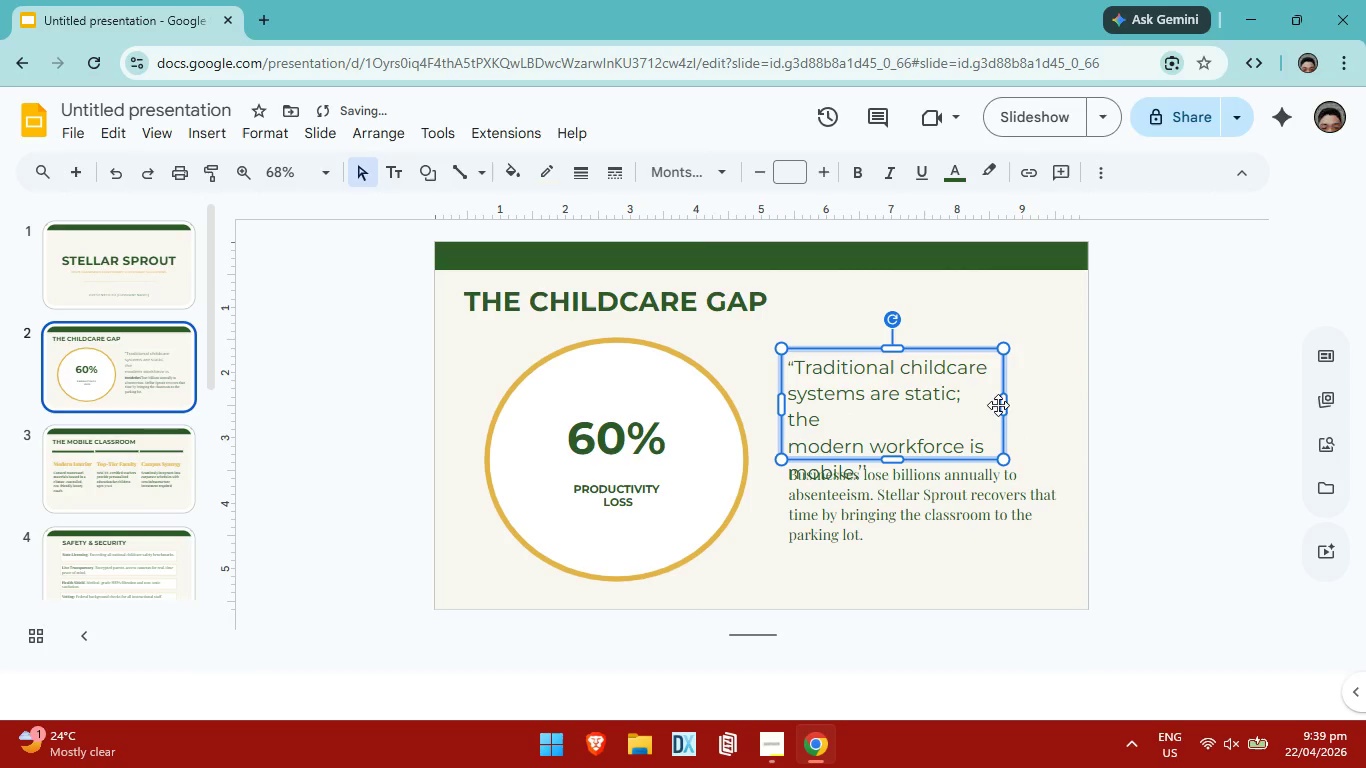 
left_click([996, 402])
 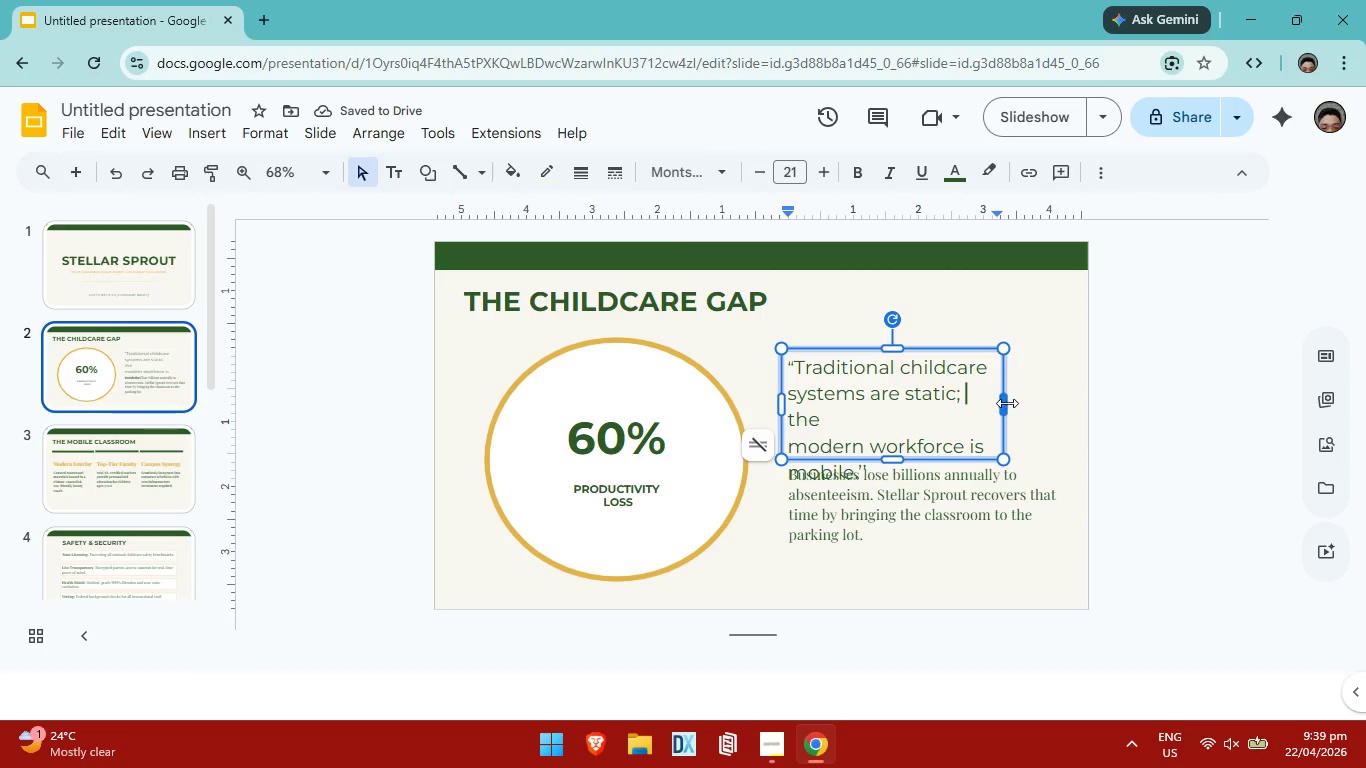 
left_click_drag(start_coordinate=[1001, 403], to_coordinate=[1031, 401])
 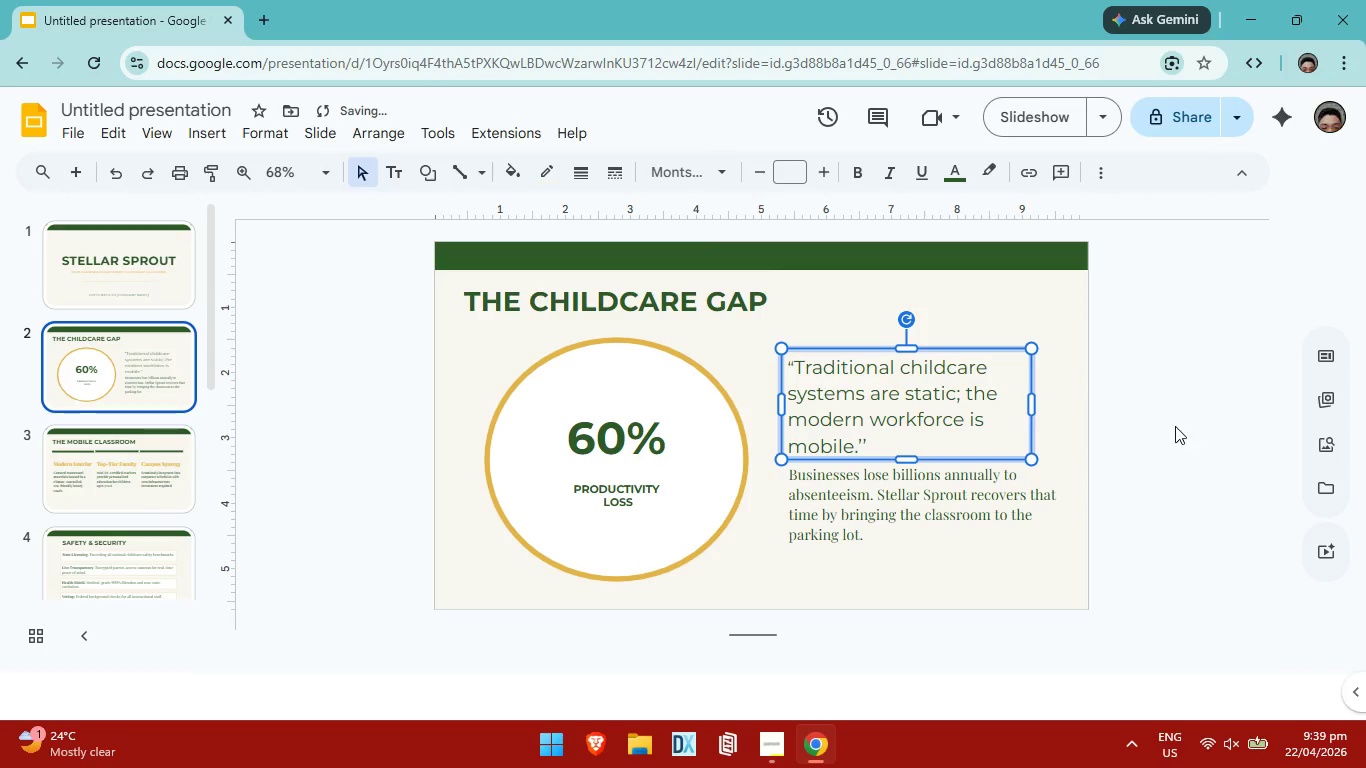 
left_click([1186, 428])
 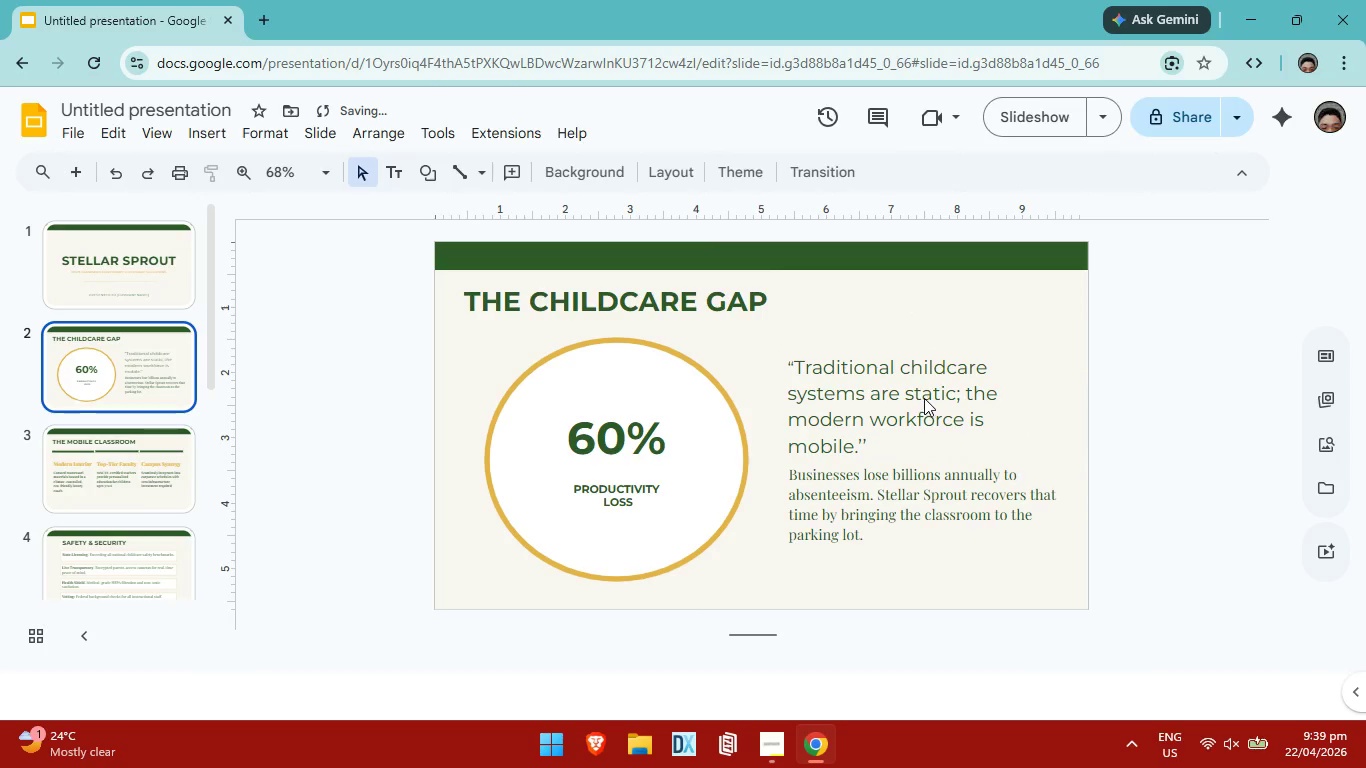 
left_click([924, 398])
 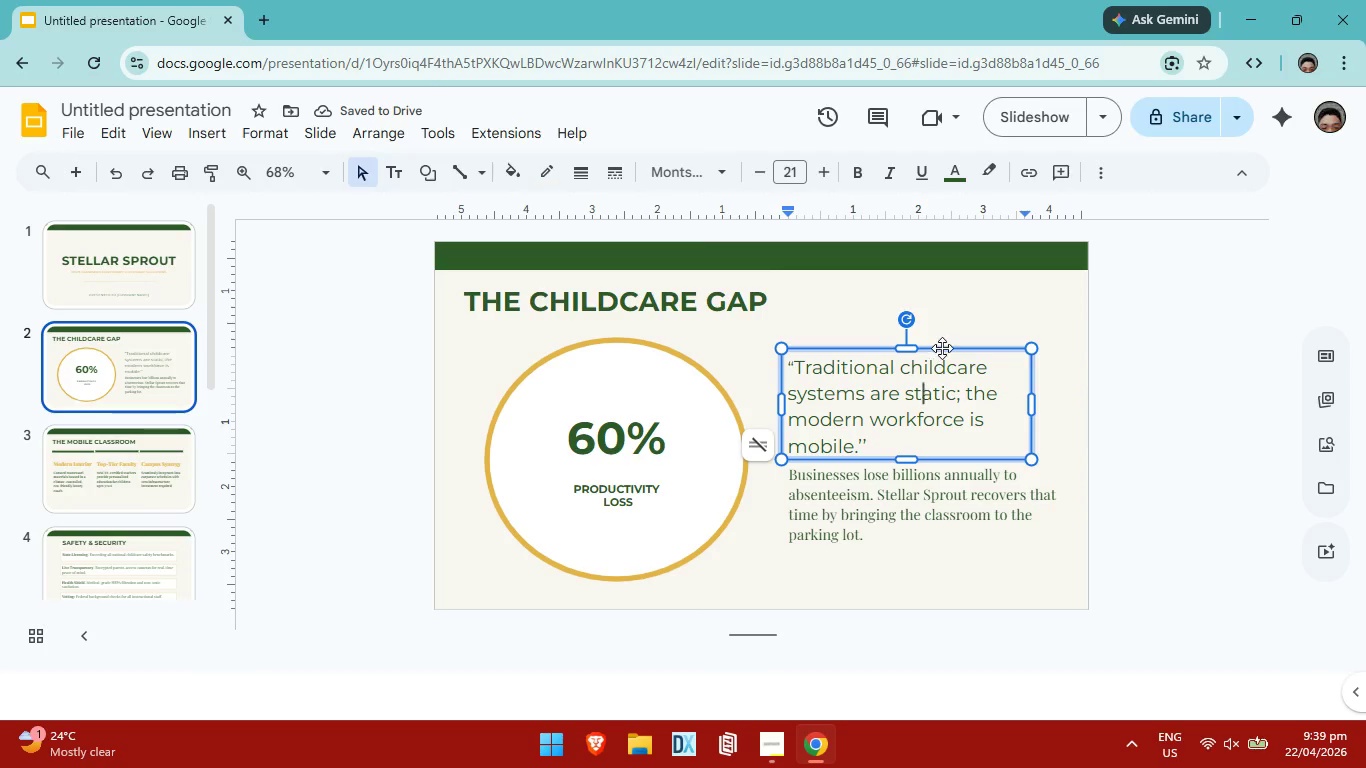 
left_click_drag(start_coordinate=[942, 347], to_coordinate=[942, 334])
 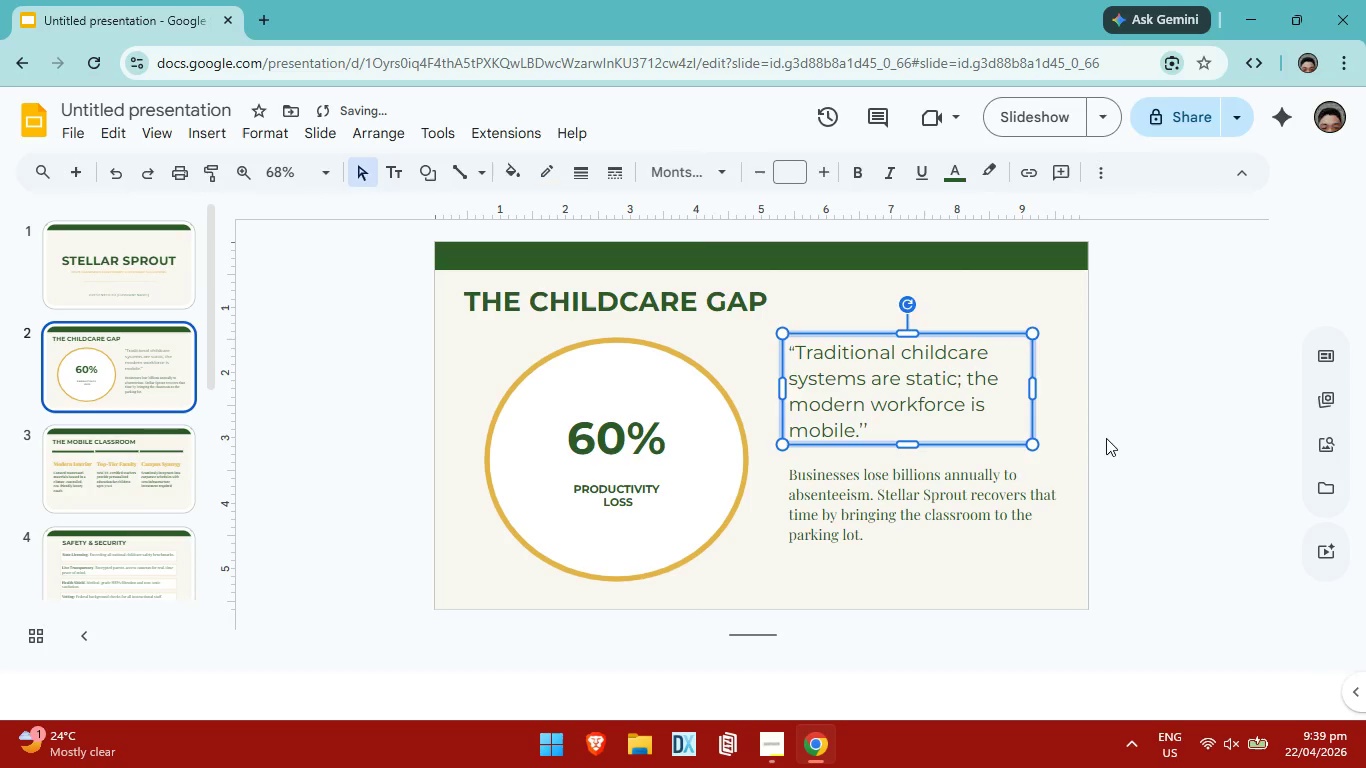 
left_click([1106, 438])
 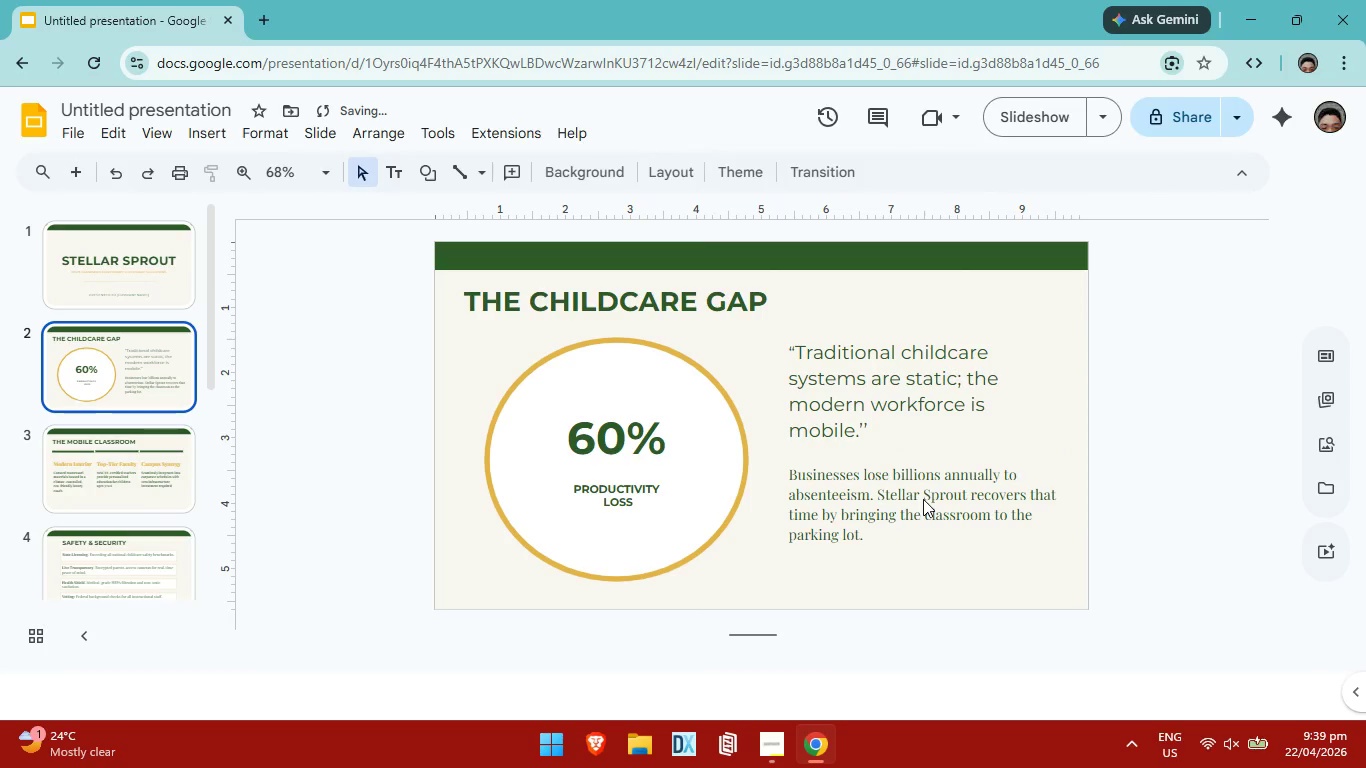 
left_click([923, 499])
 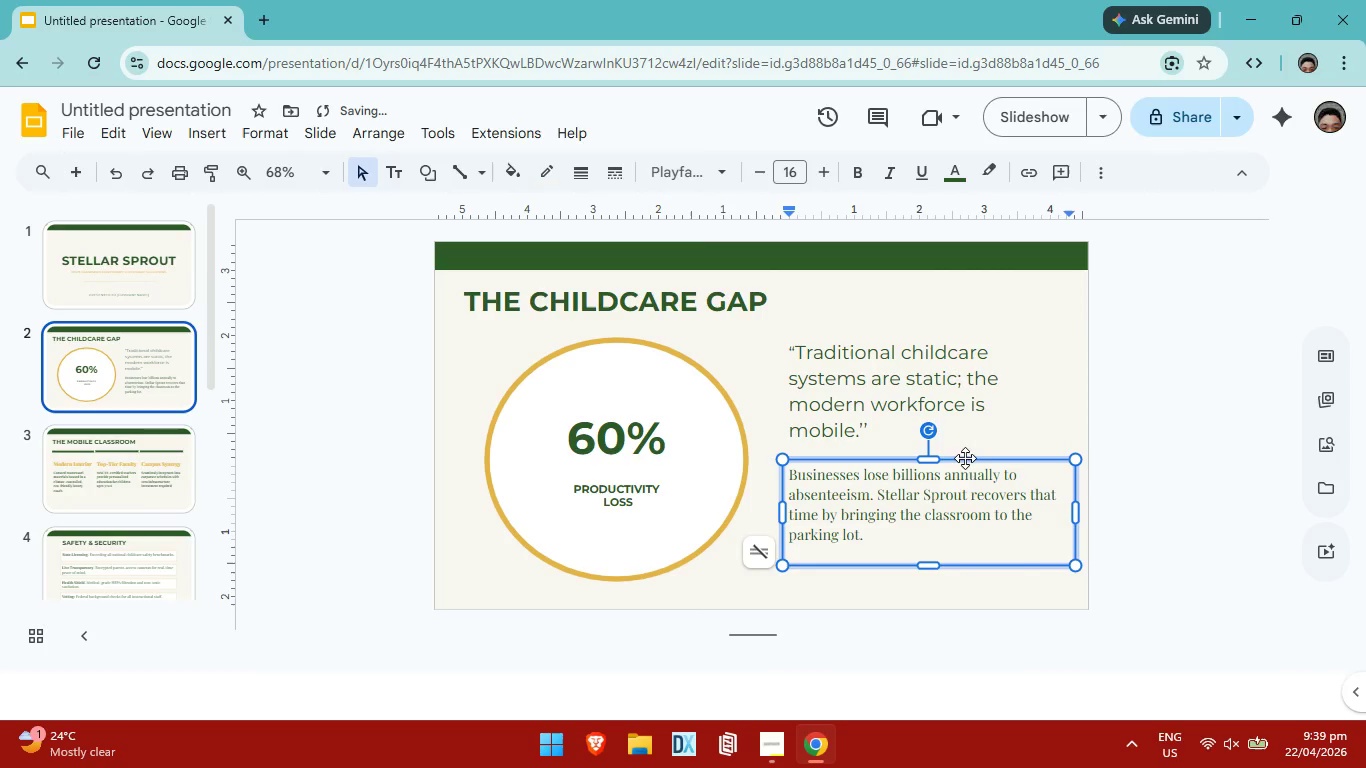 
left_click_drag(start_coordinate=[967, 457], to_coordinate=[963, 463])
 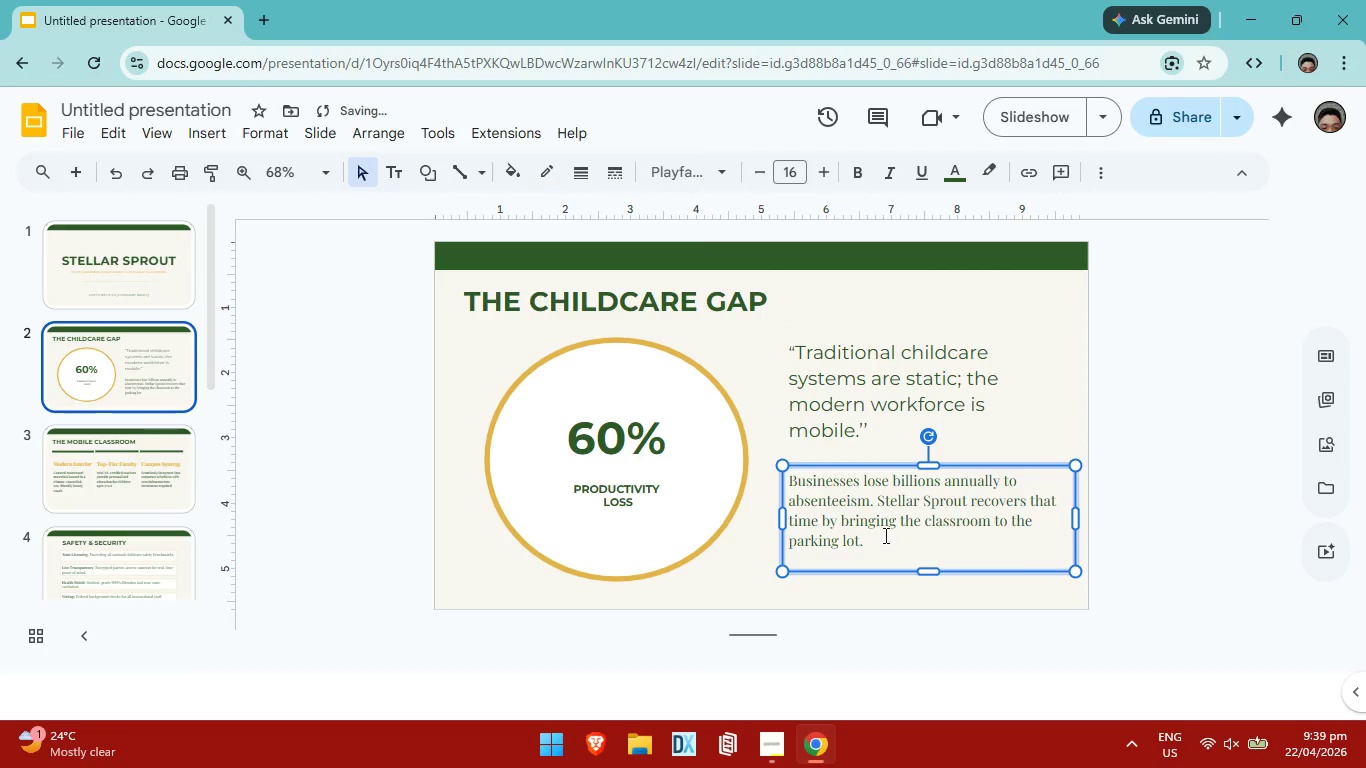 
left_click([880, 537])
 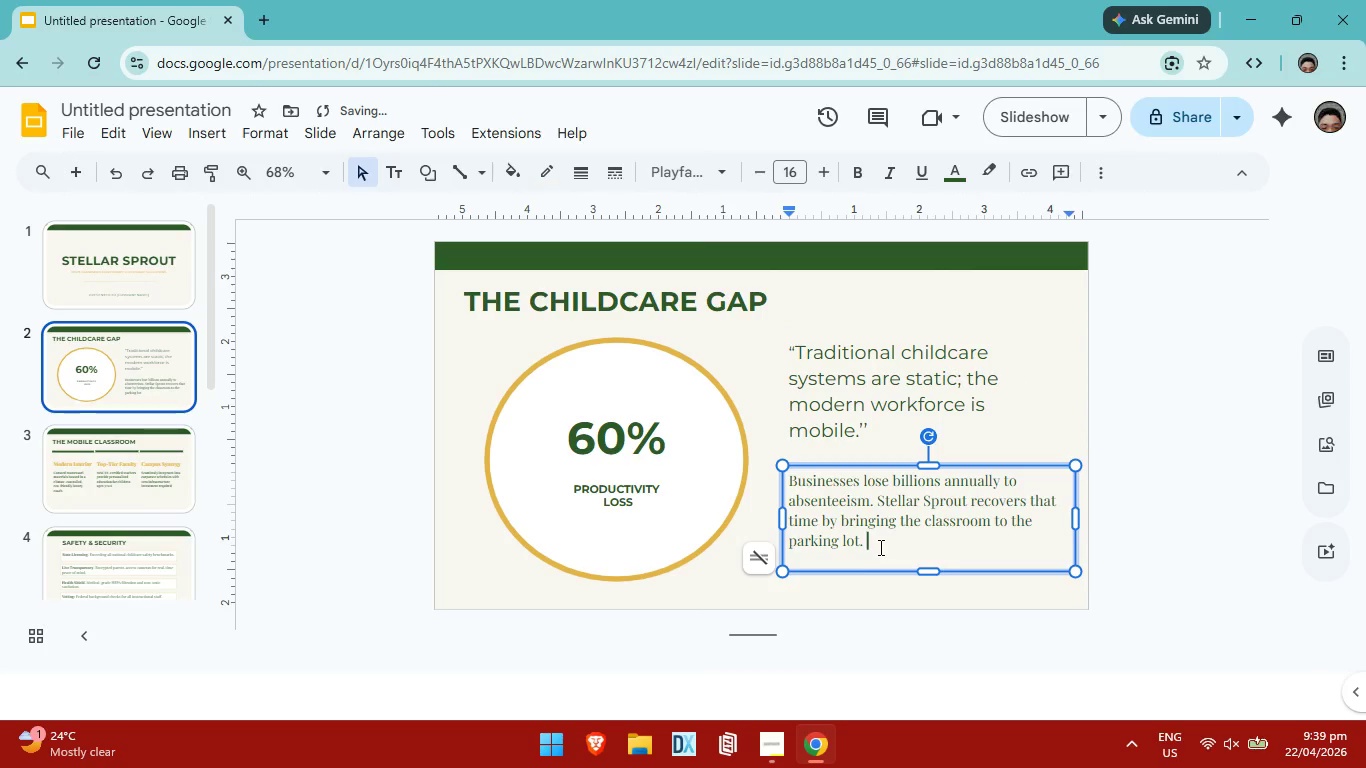 
left_click_drag(start_coordinate=[879, 547], to_coordinate=[779, 485])
 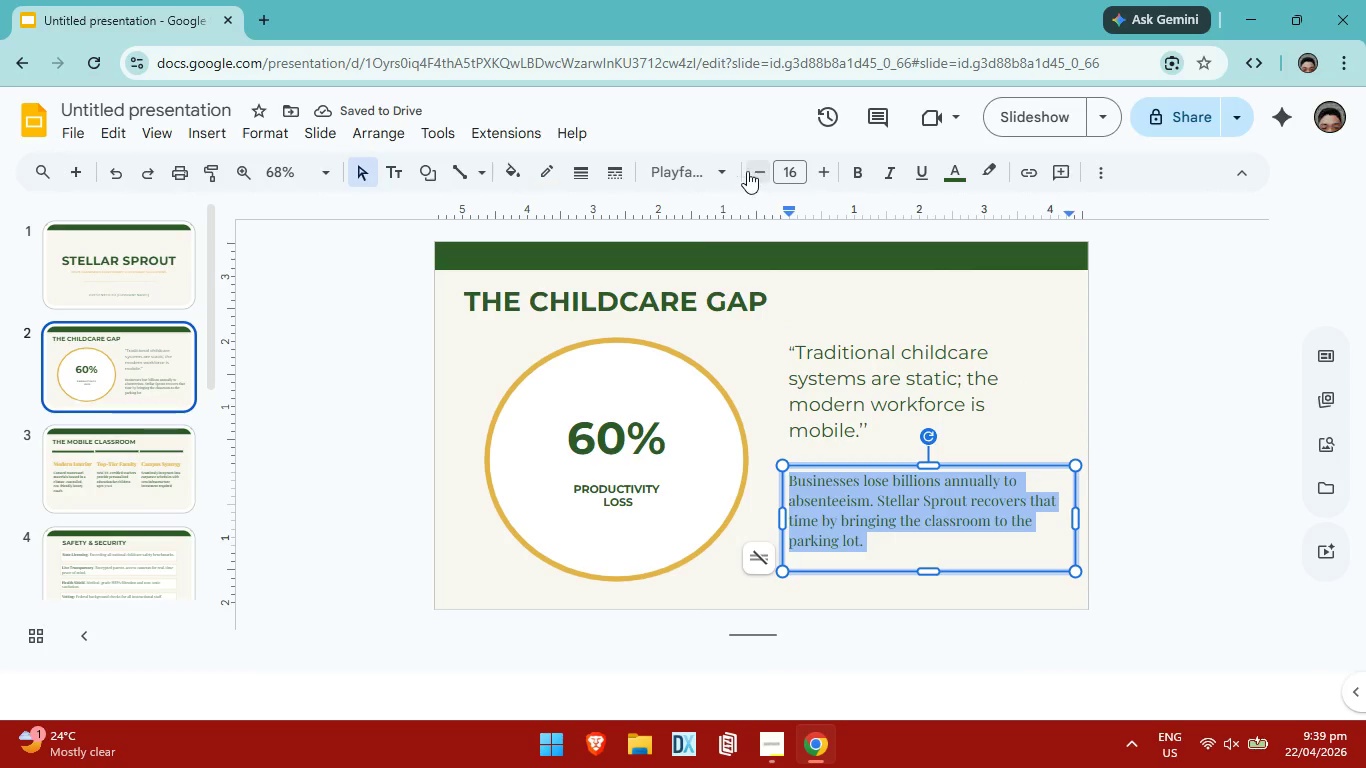 
left_click([719, 170])
 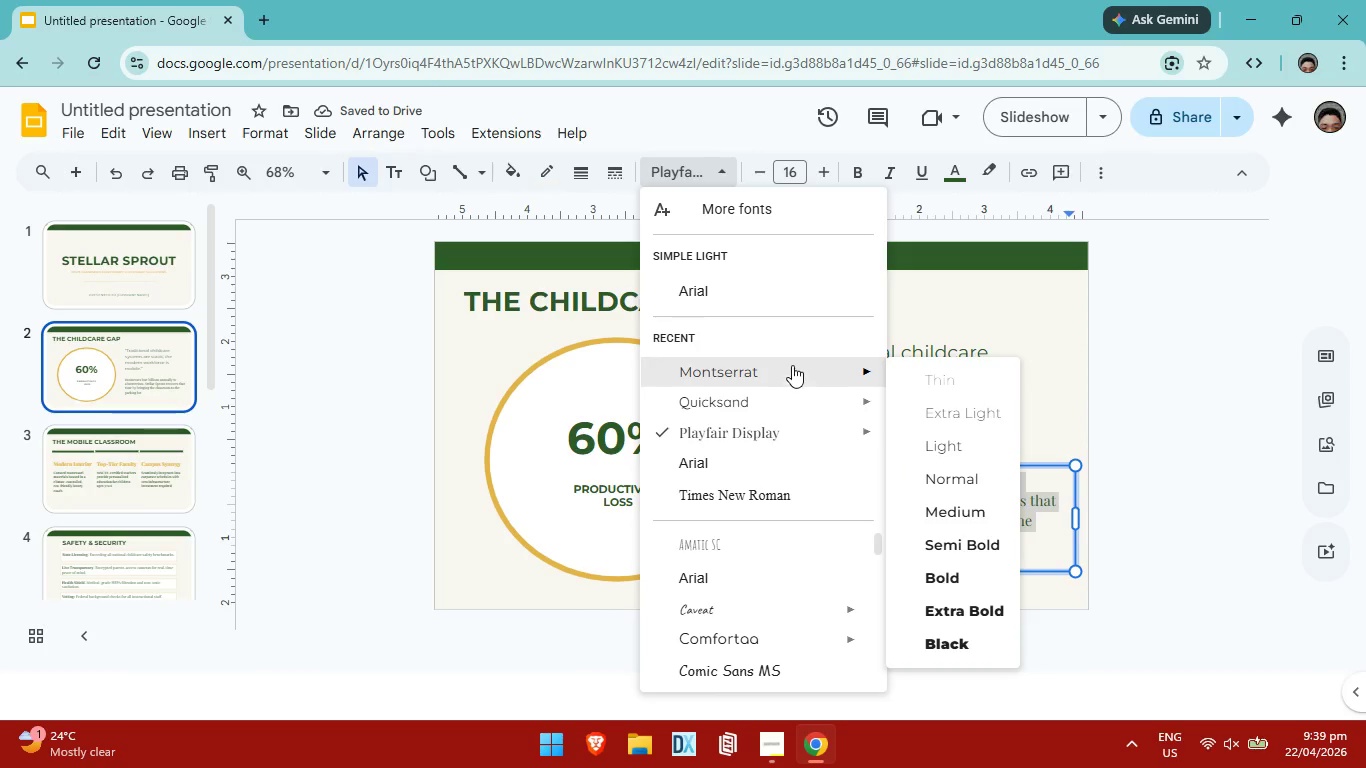 
left_click([792, 362])
 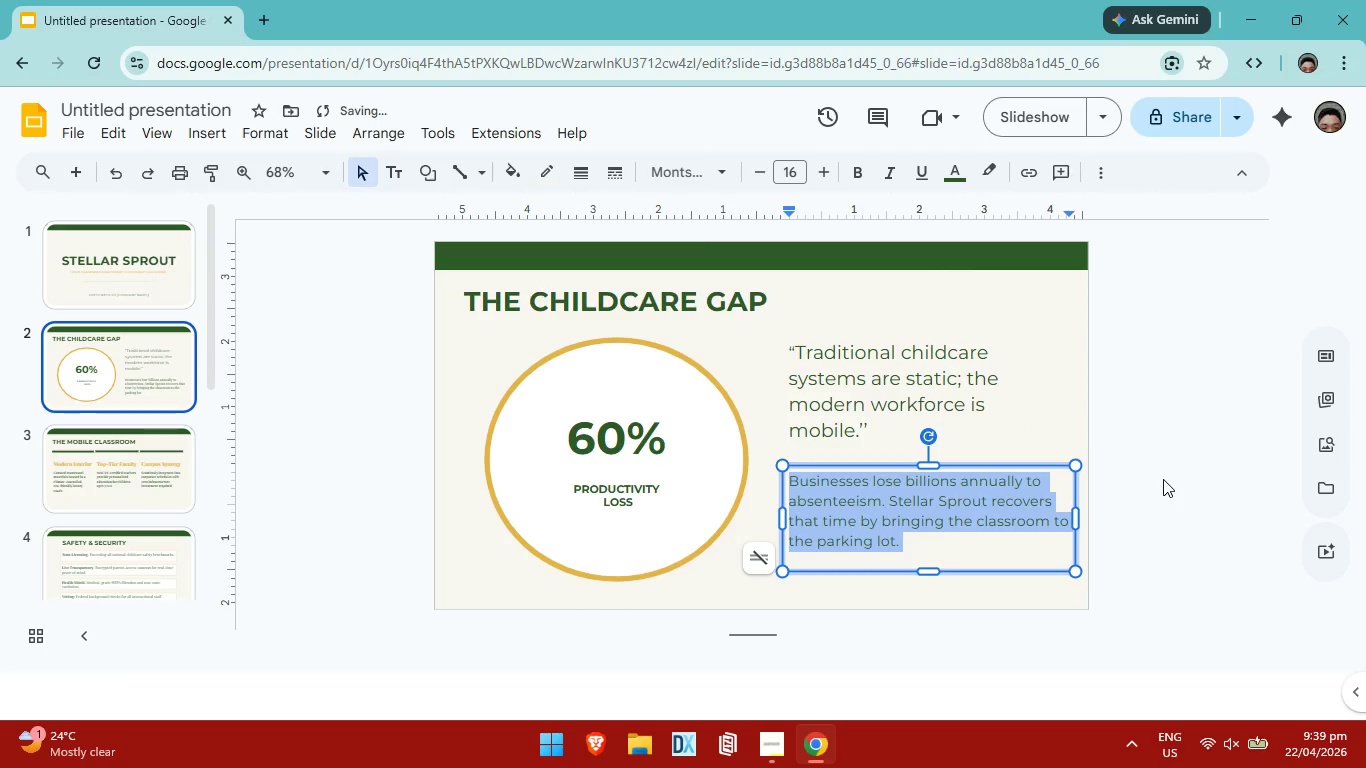 
left_click([1164, 480])
 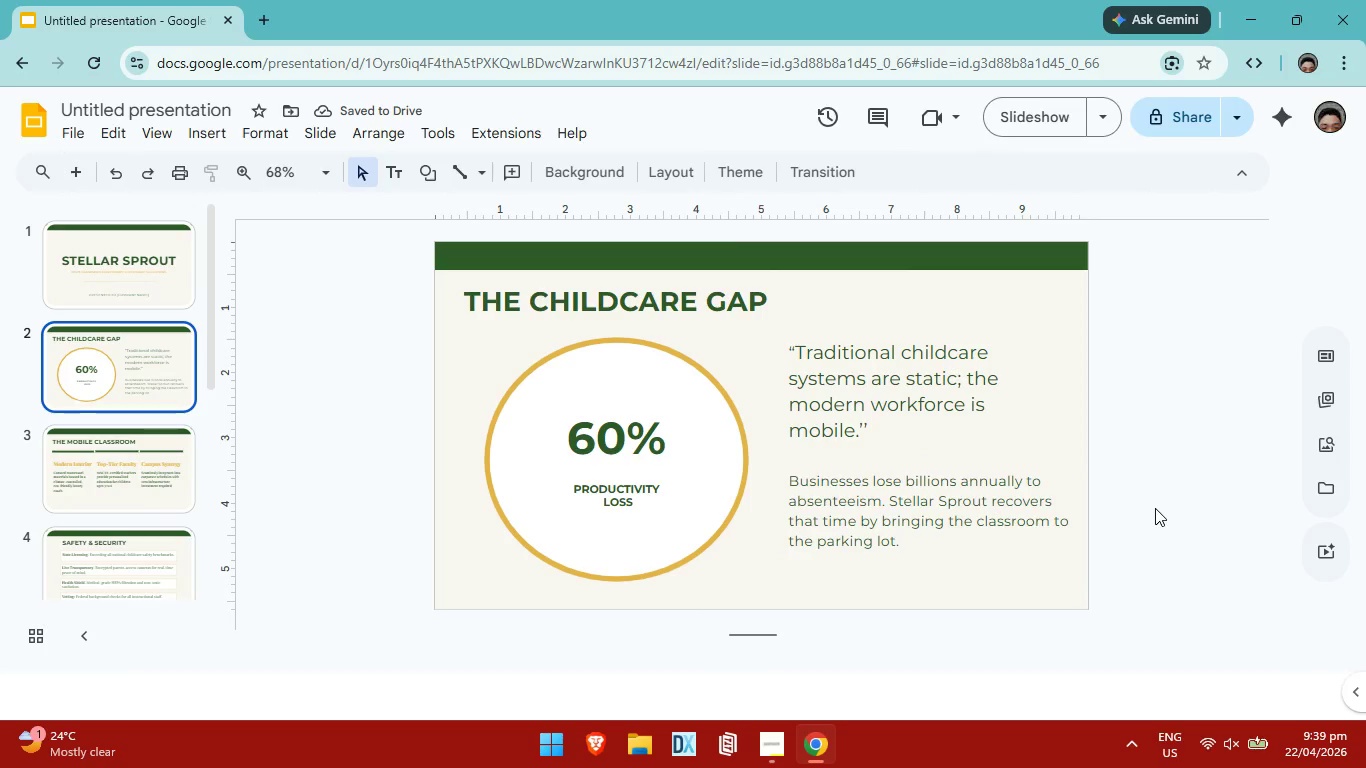 
wait(5.3)
 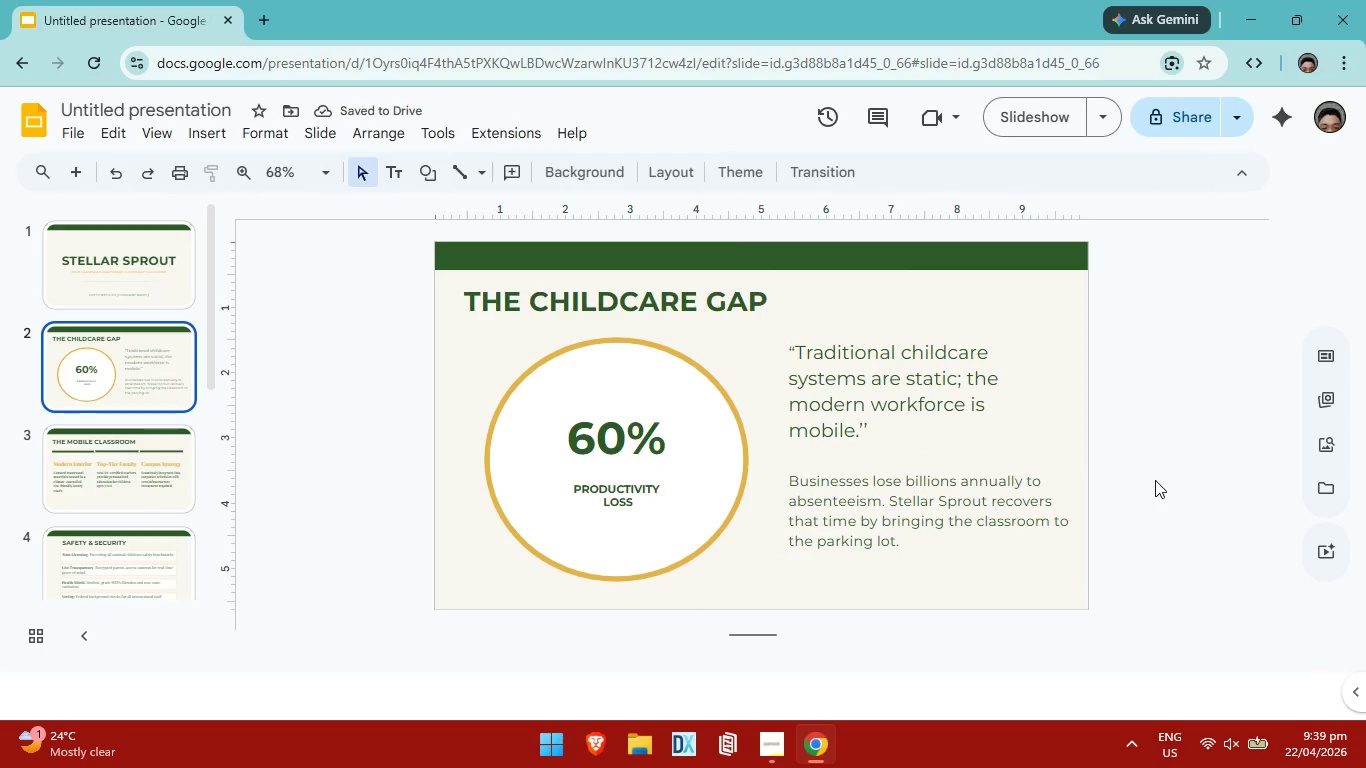 
left_click([694, 299])
 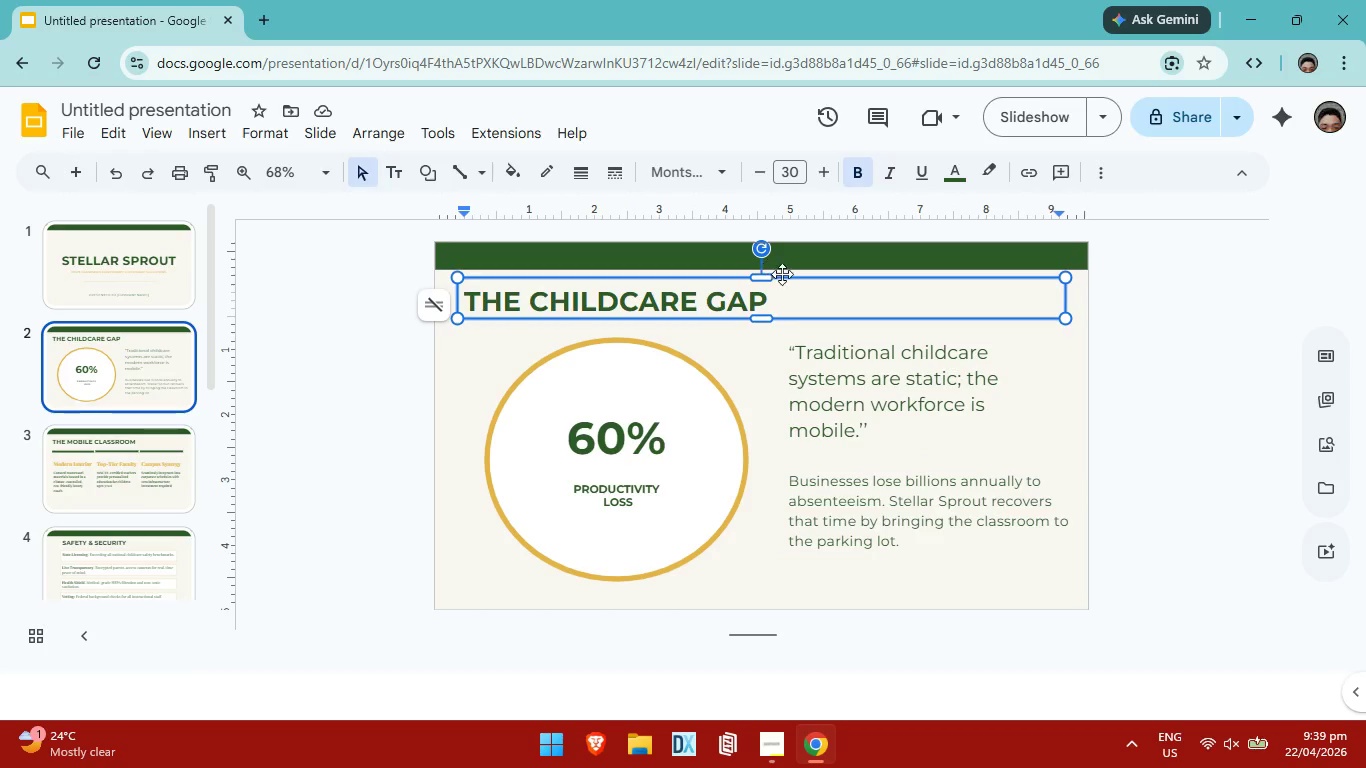 
left_click([784, 297])
 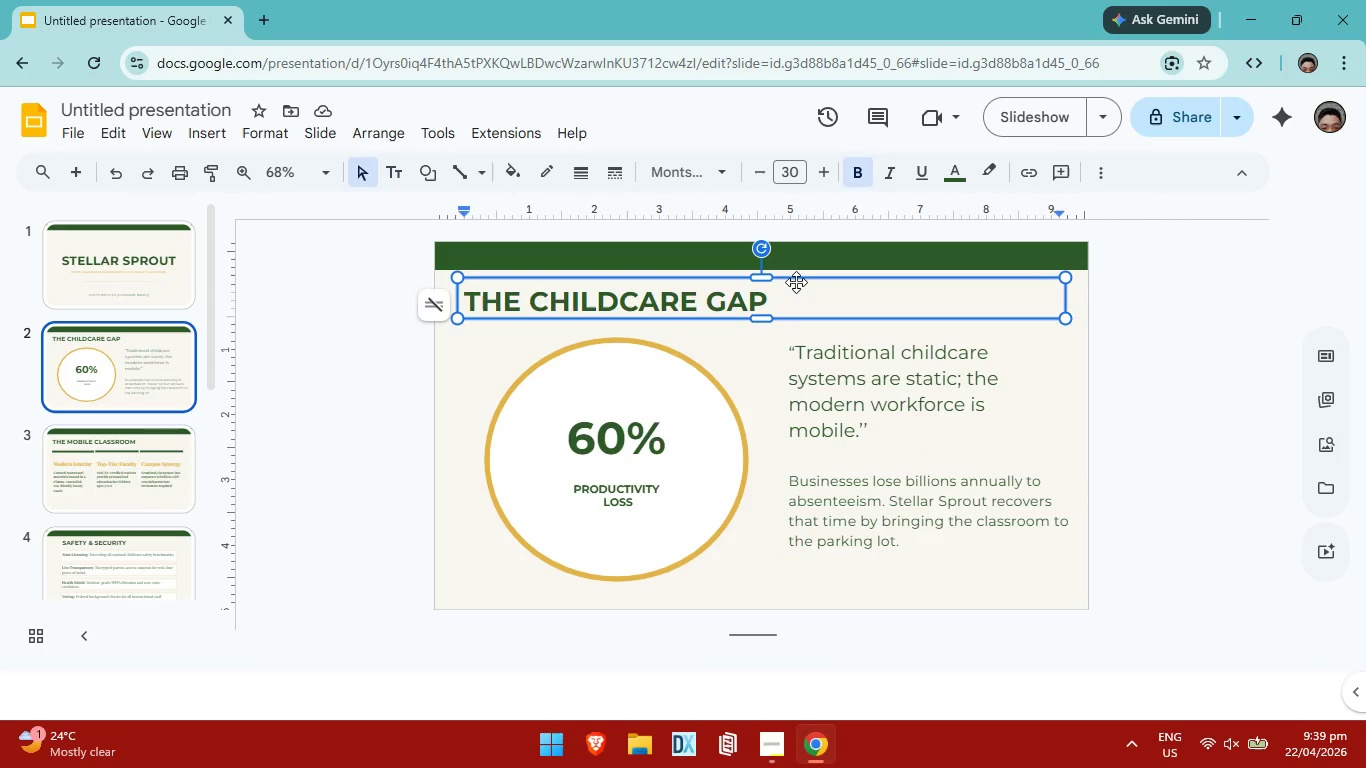 
left_click([796, 282])
 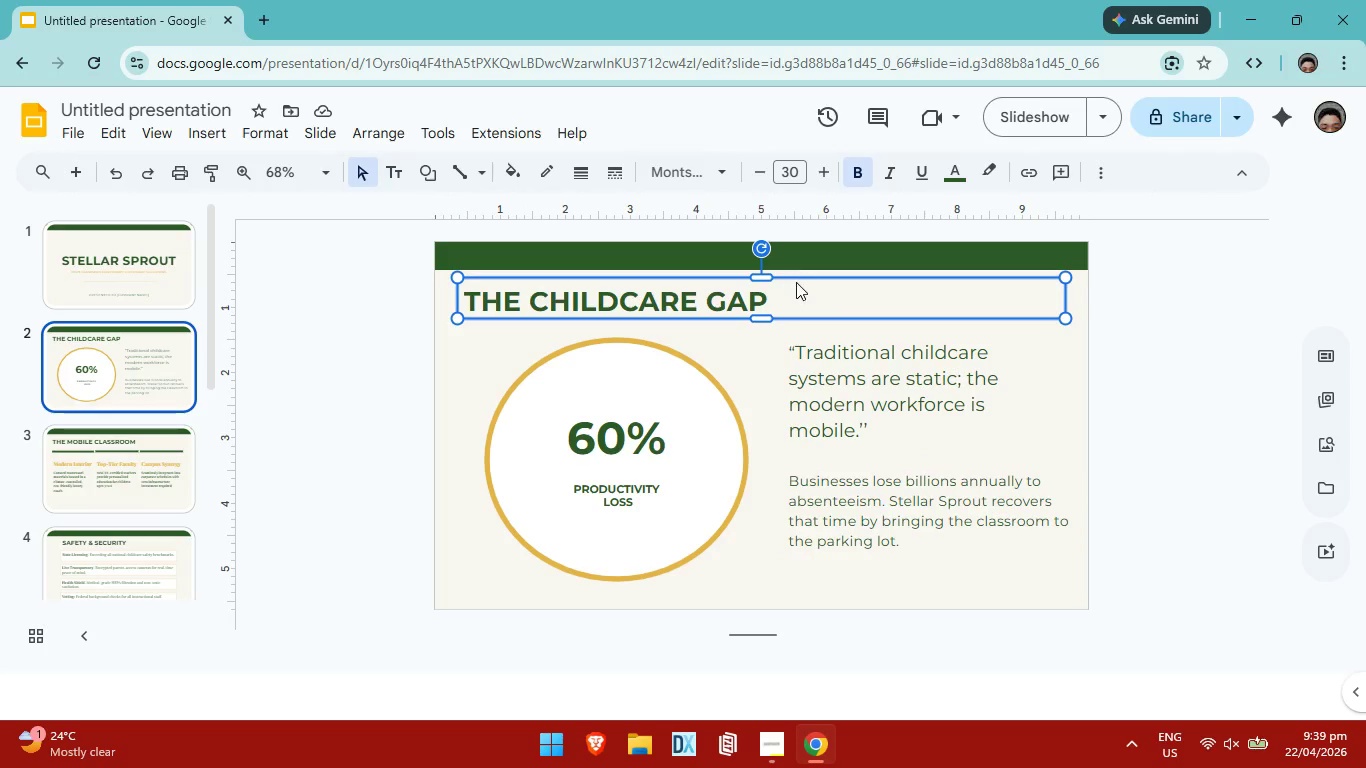 
key(ArrowDown)
 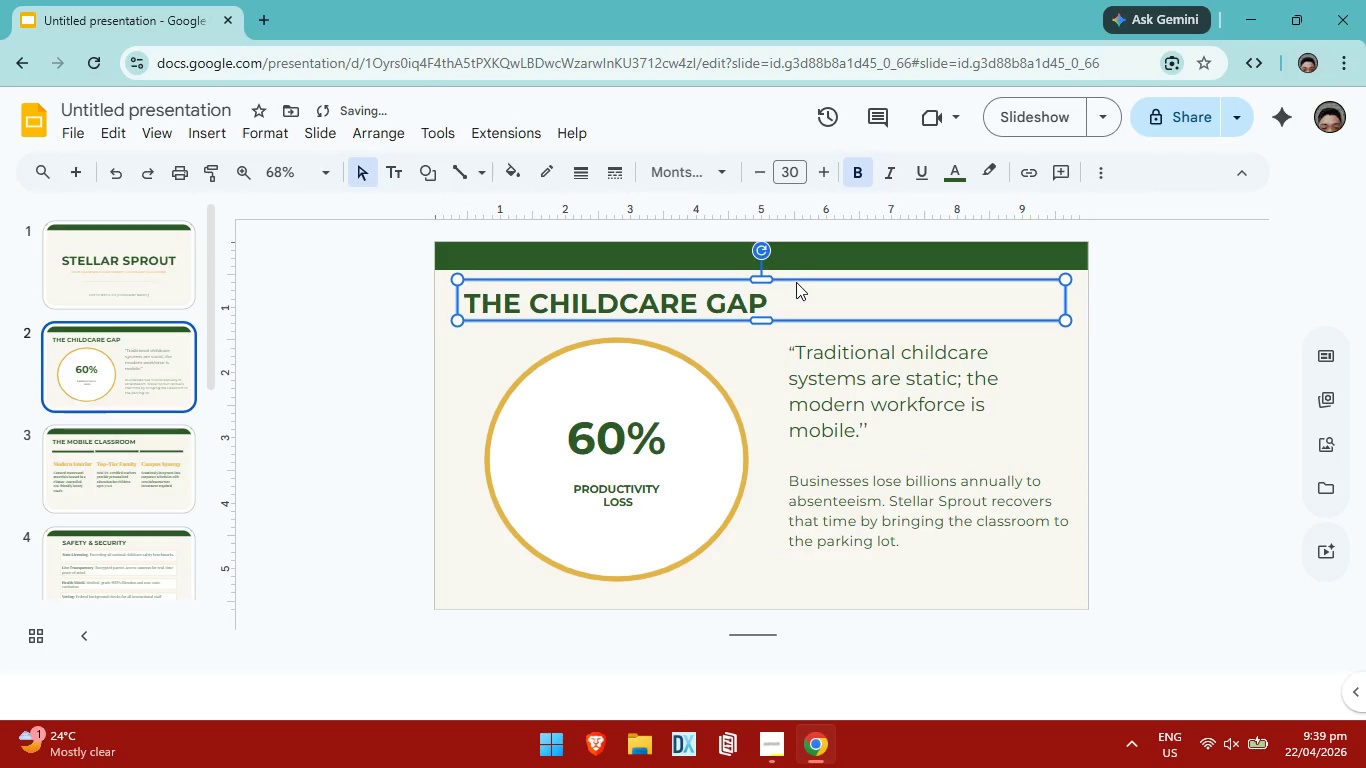 
key(ArrowDown)
 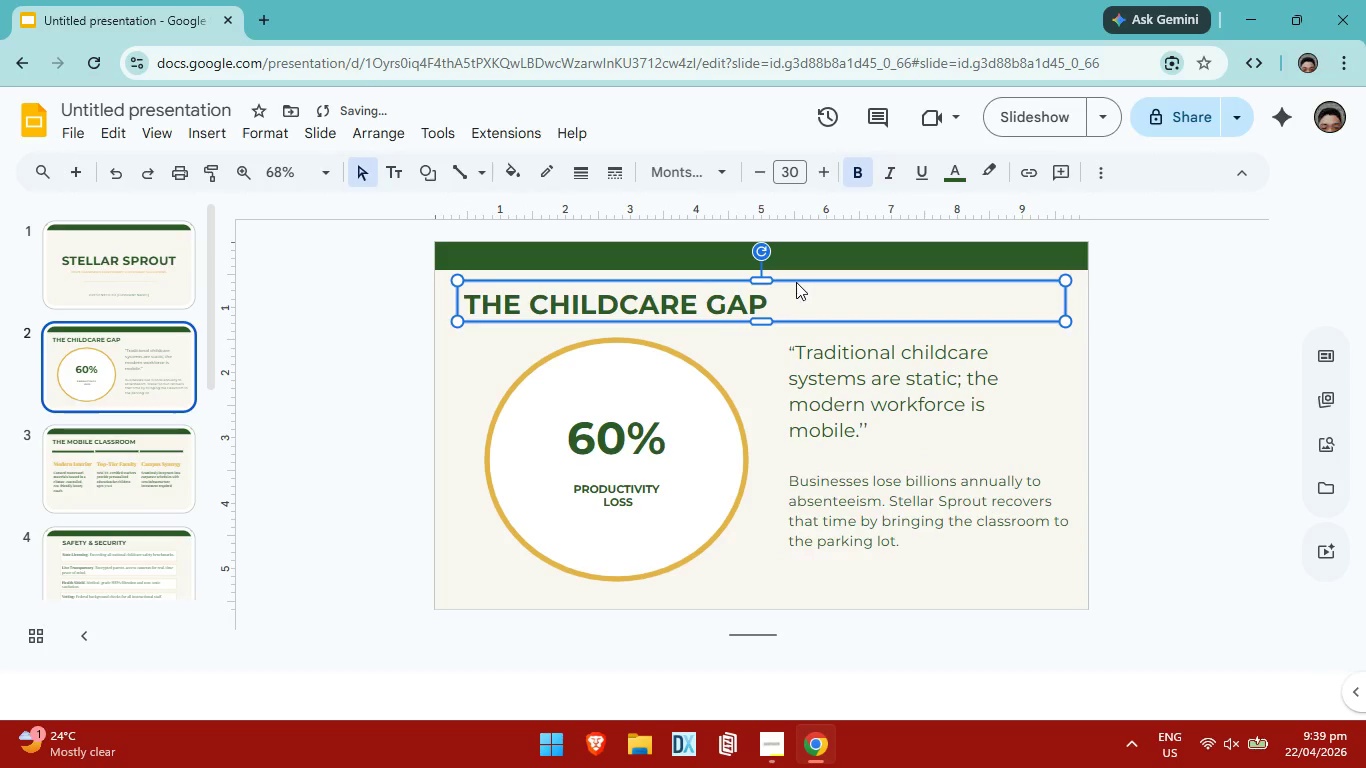 
key(ArrowDown)
 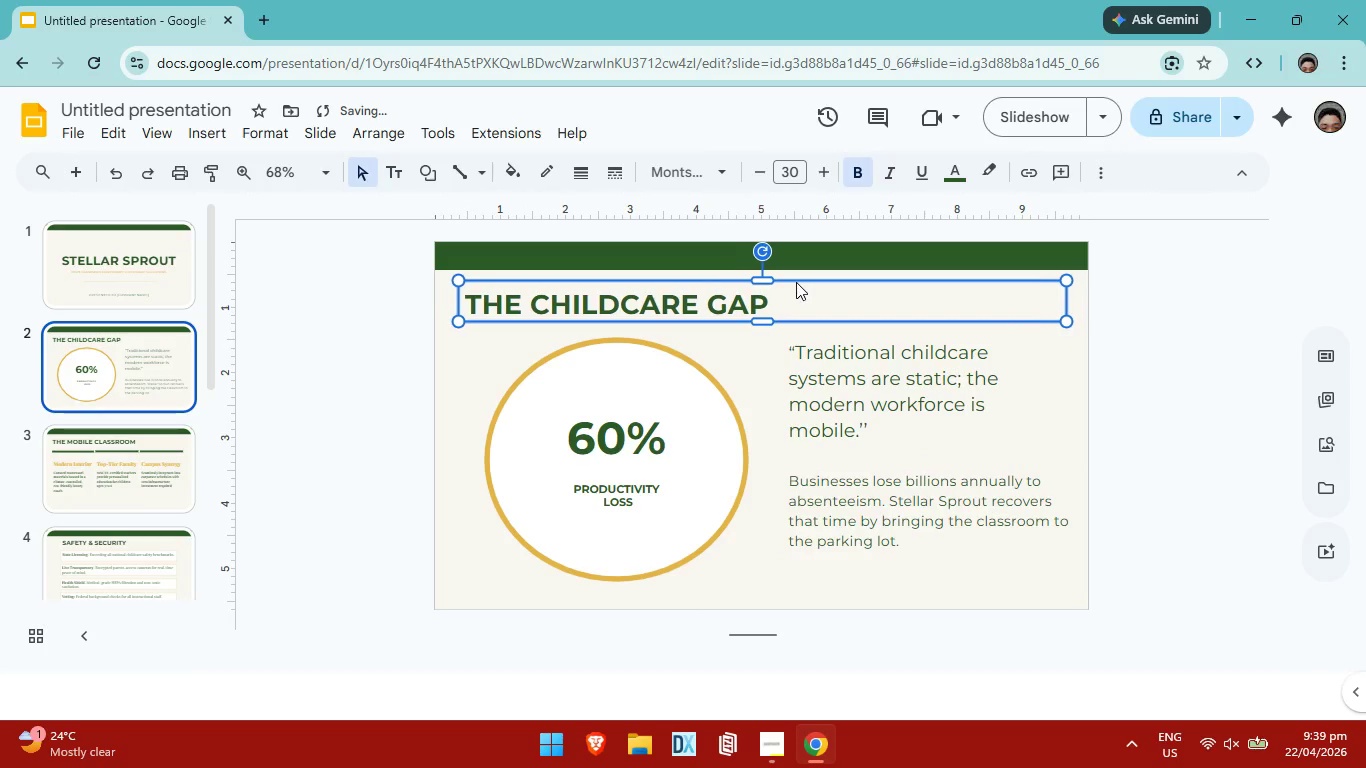 
key(ArrowRight)
 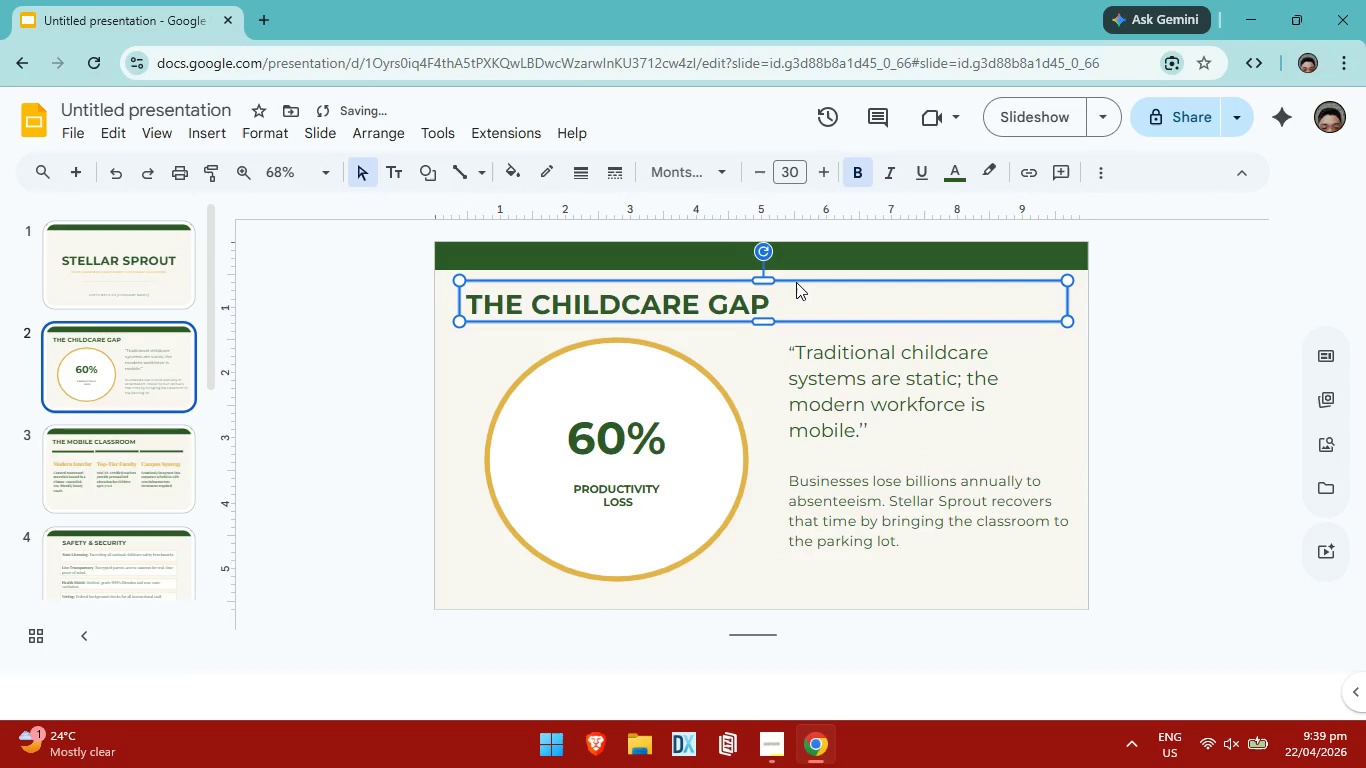 
key(ArrowRight)
 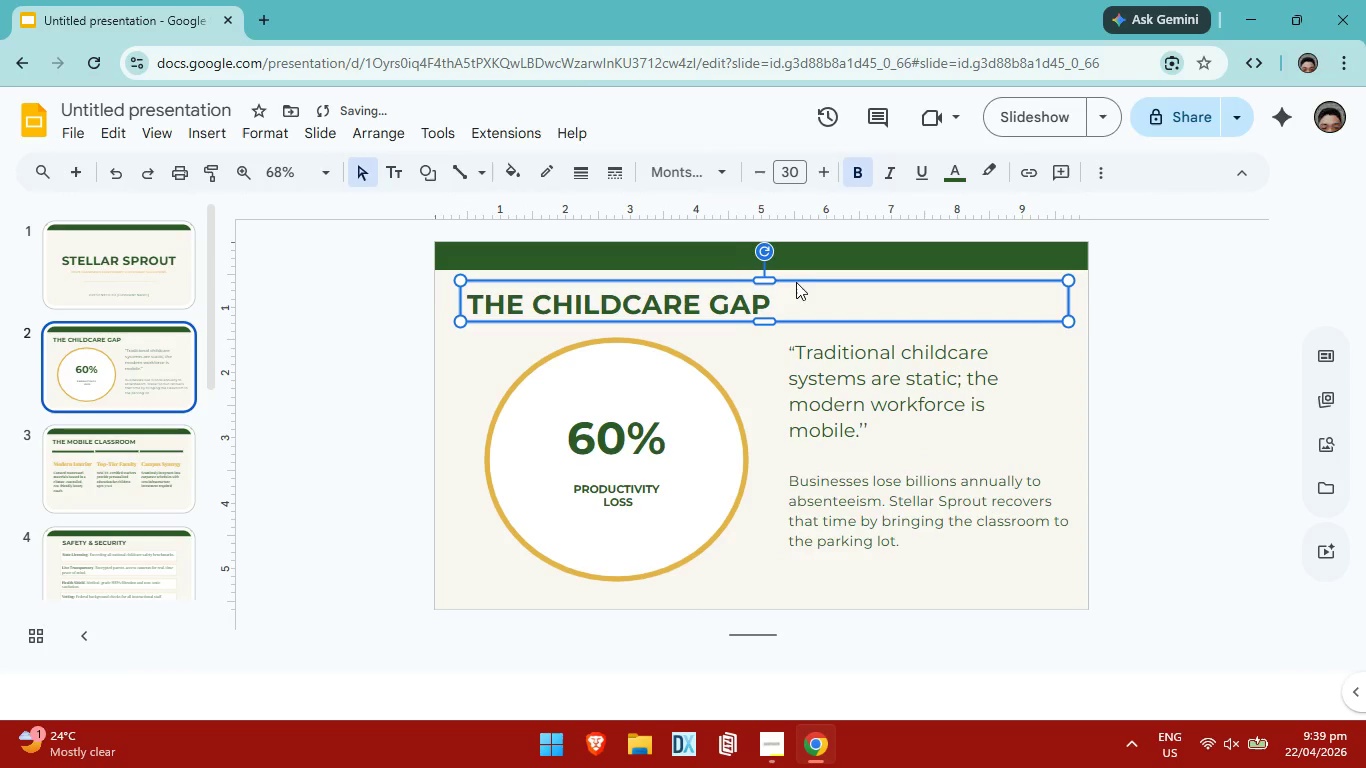 
key(ArrowRight)
 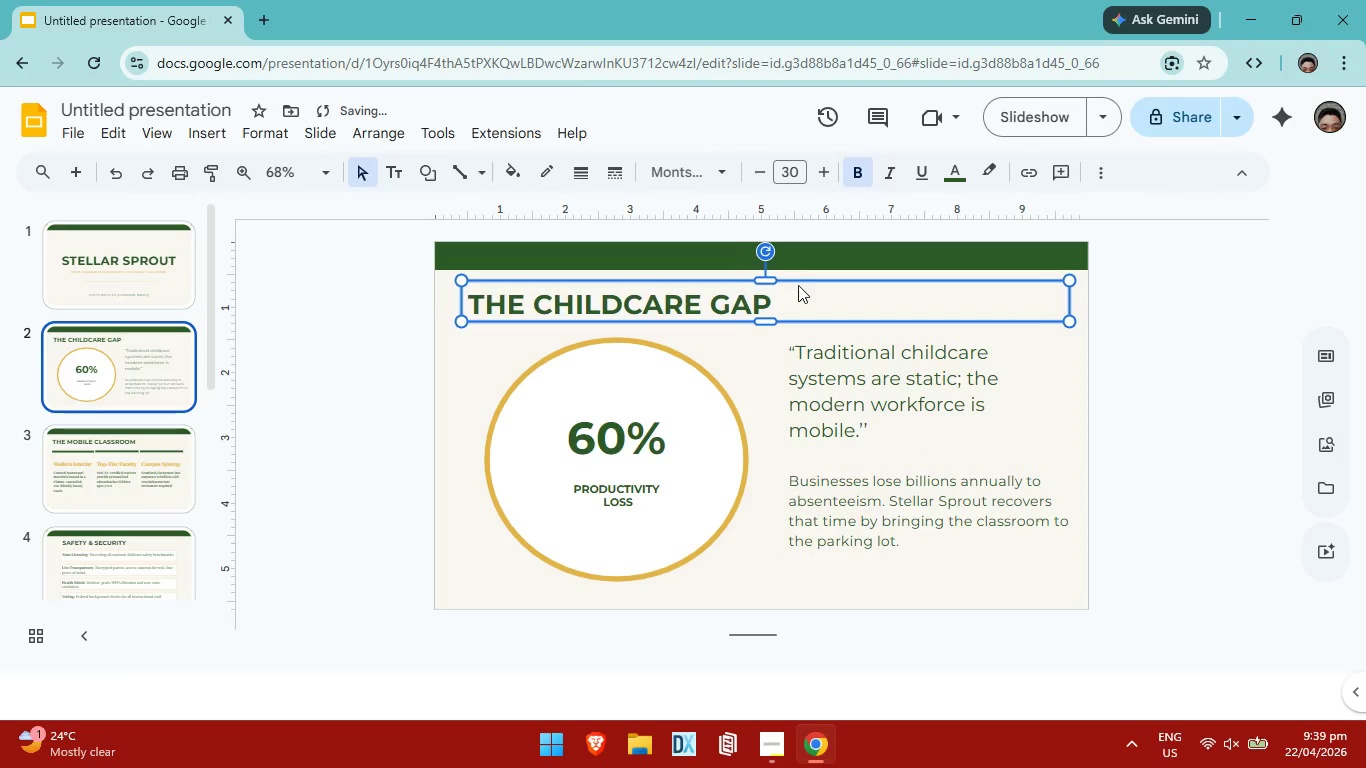 
key(ArrowRight)
 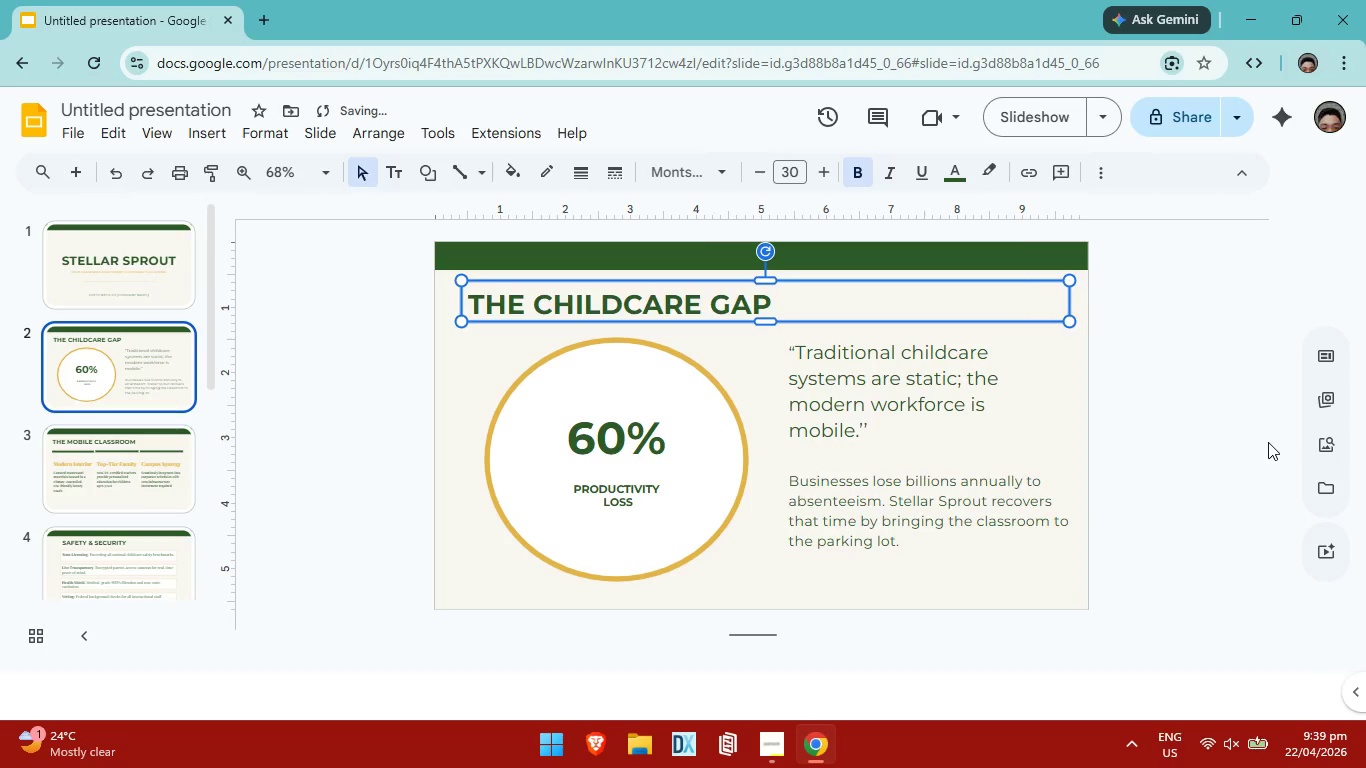 
left_click([1267, 442])
 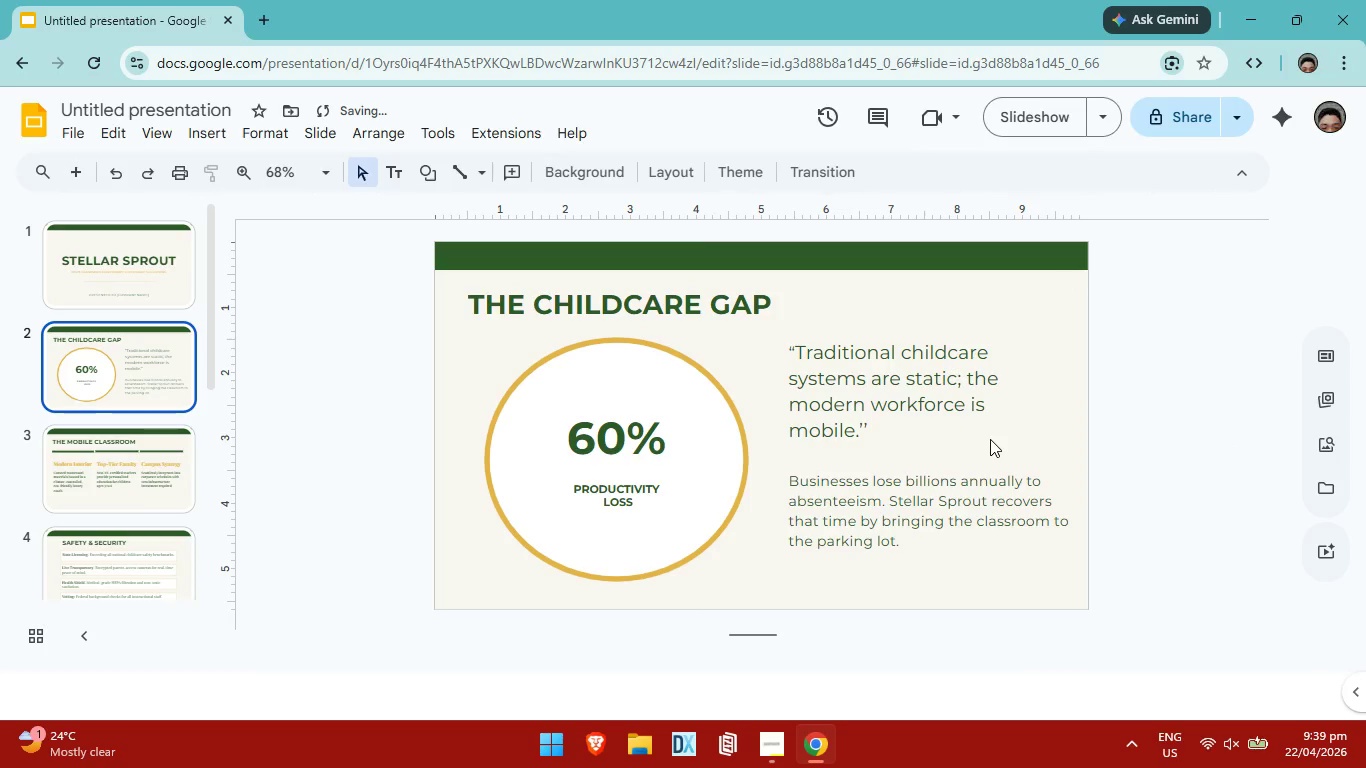 
key(Alt+AltLeft)
 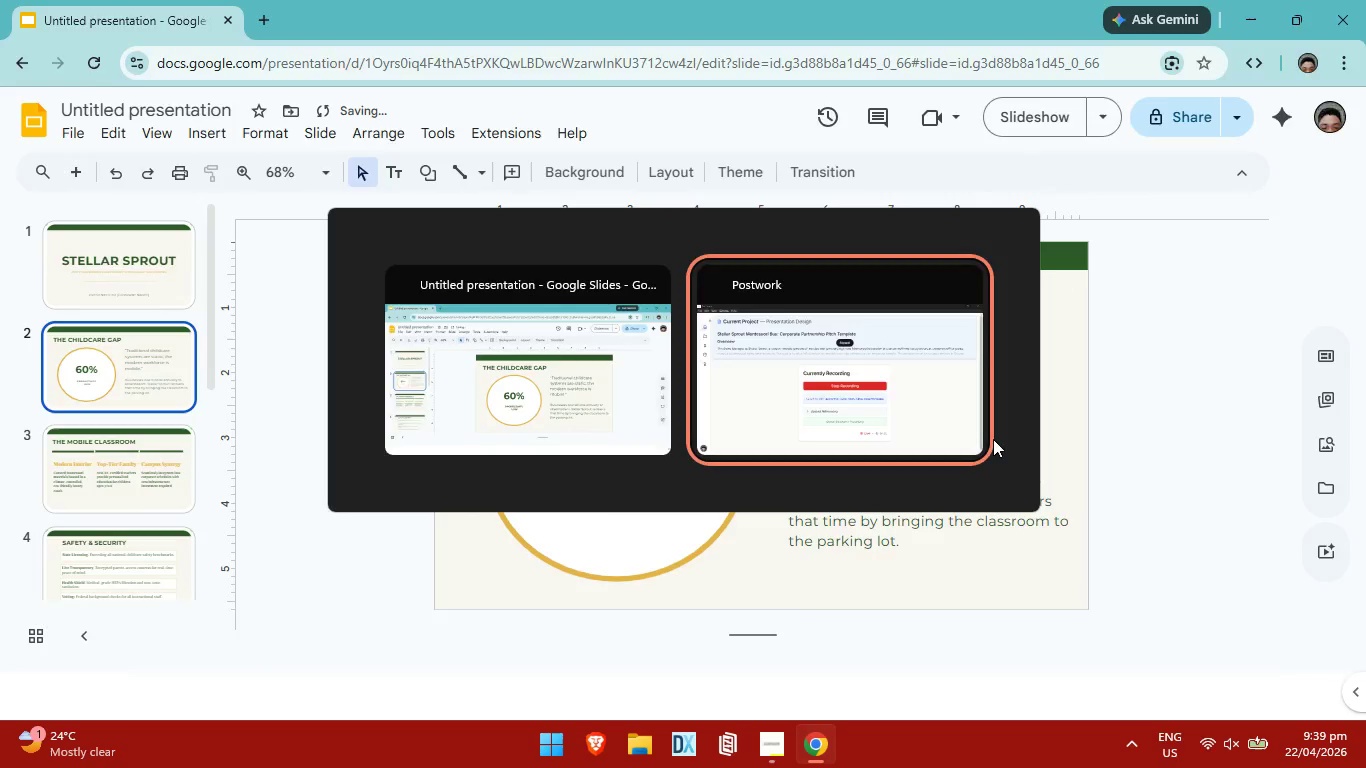 
key(Alt+Tab)